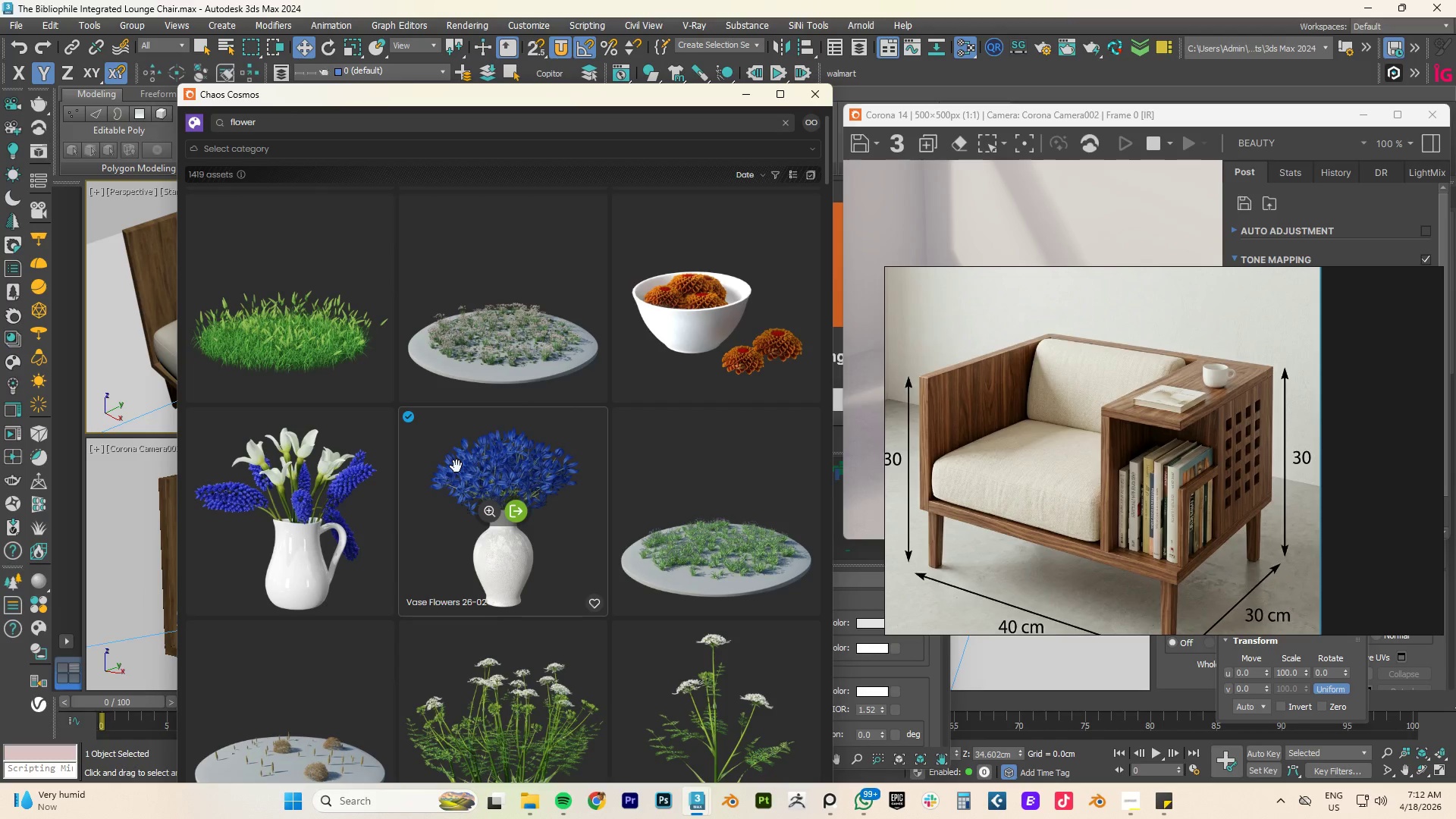 
wait(29.22)
 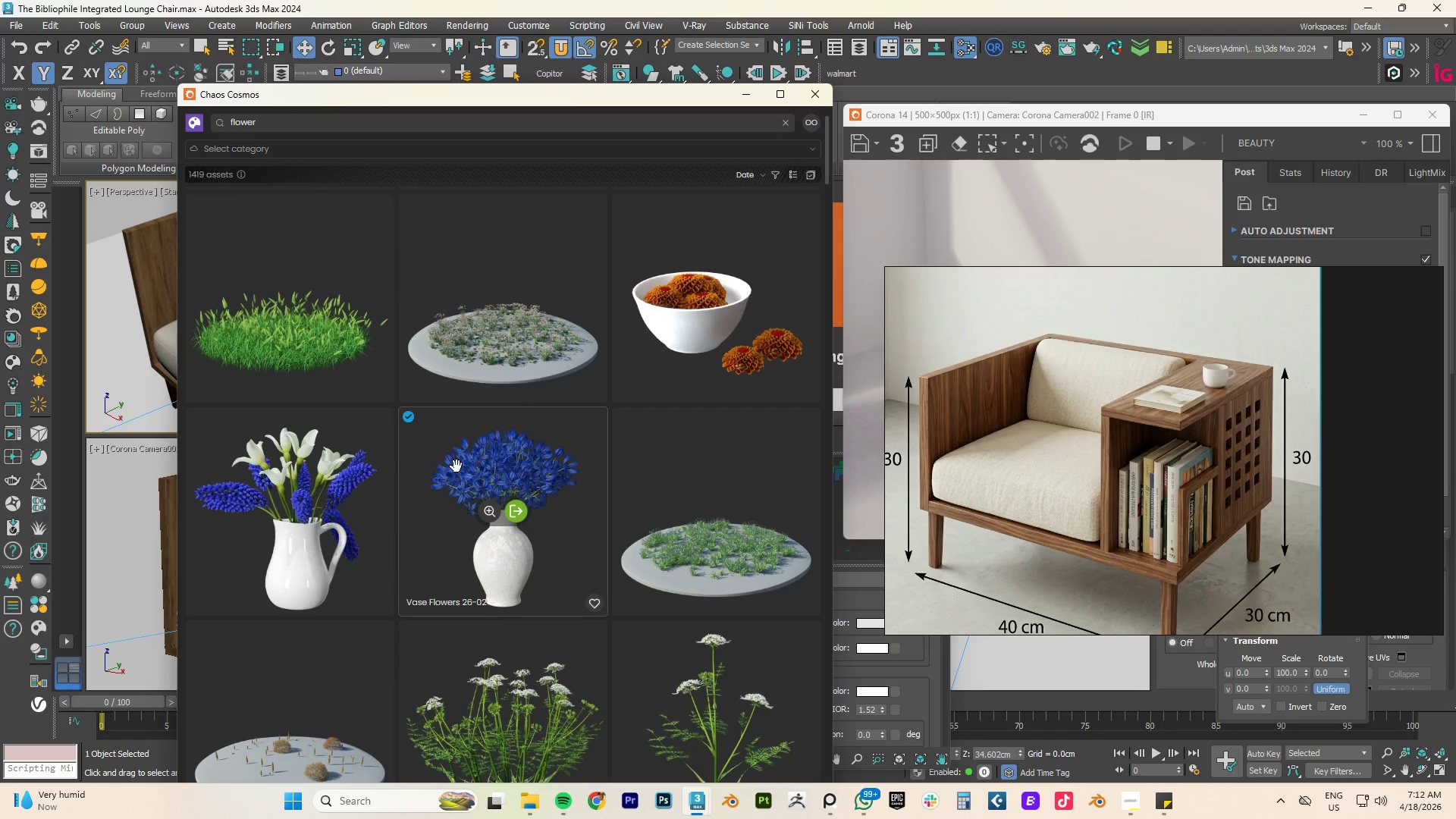 
left_click_drag(start_coordinate=[425, 400], to_coordinate=[915, 337])
 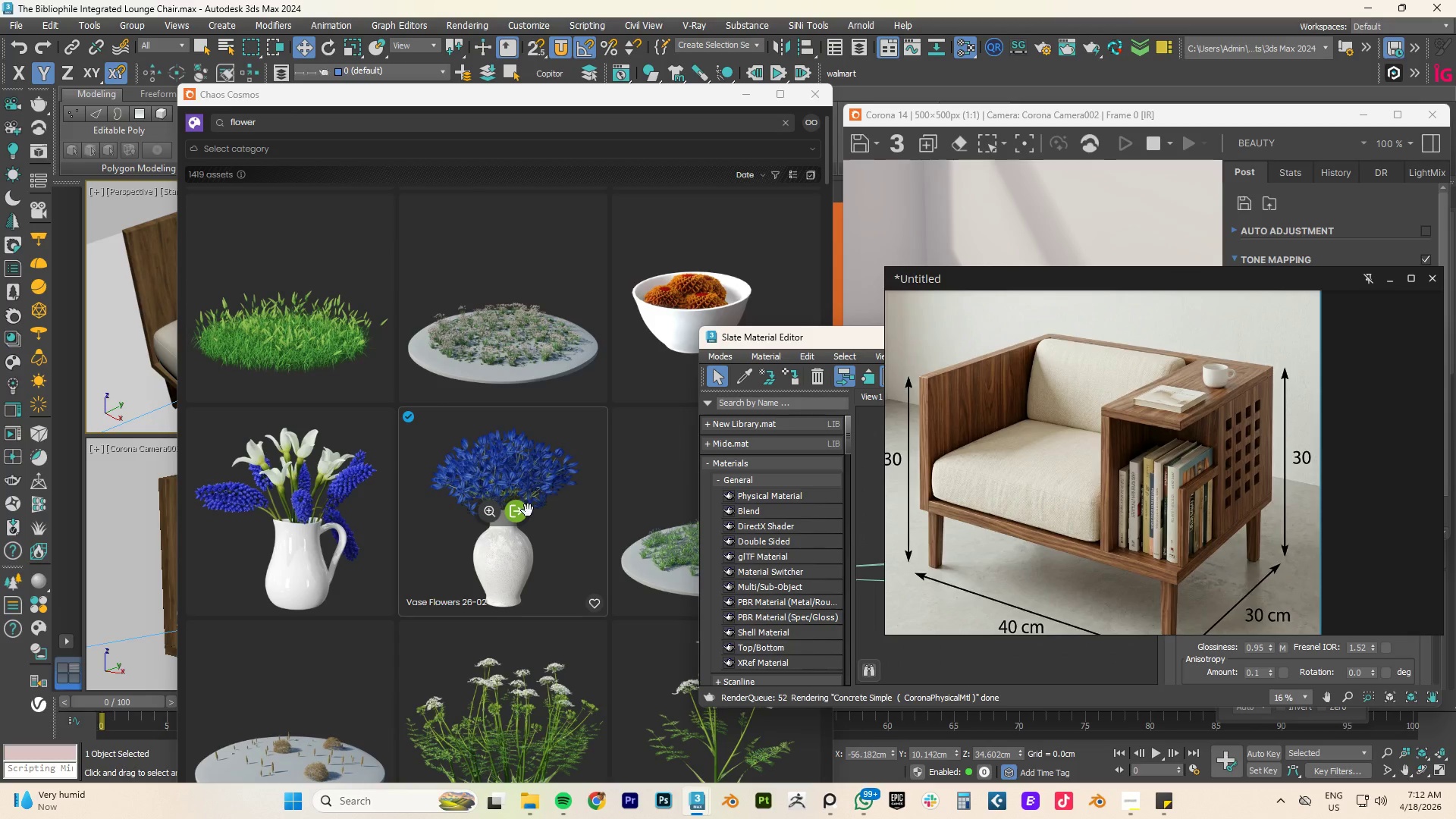 
scroll: coordinate [1160, 396], scroll_direction: down, amount: 4.0
 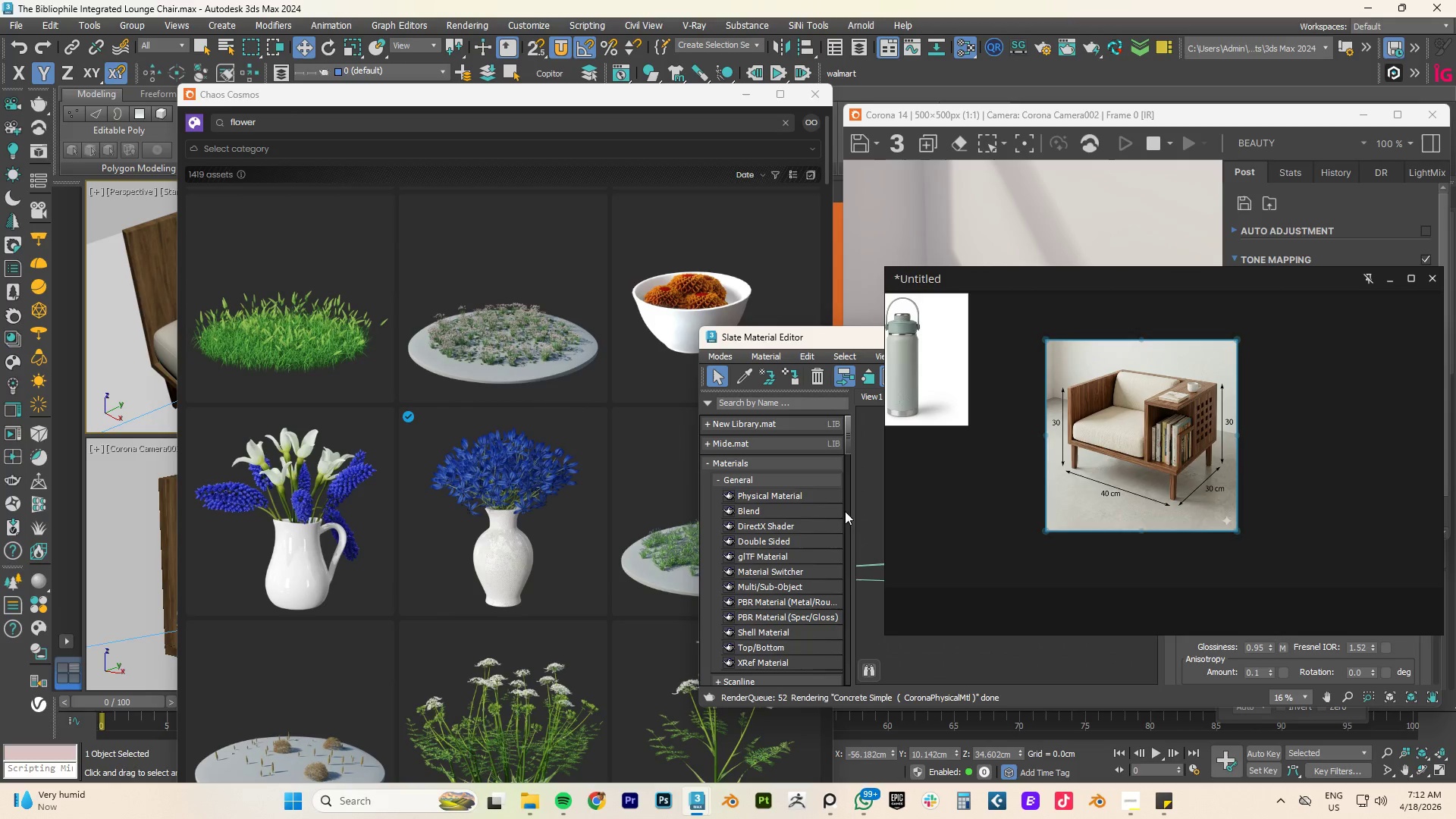 
left_click([872, 616])
 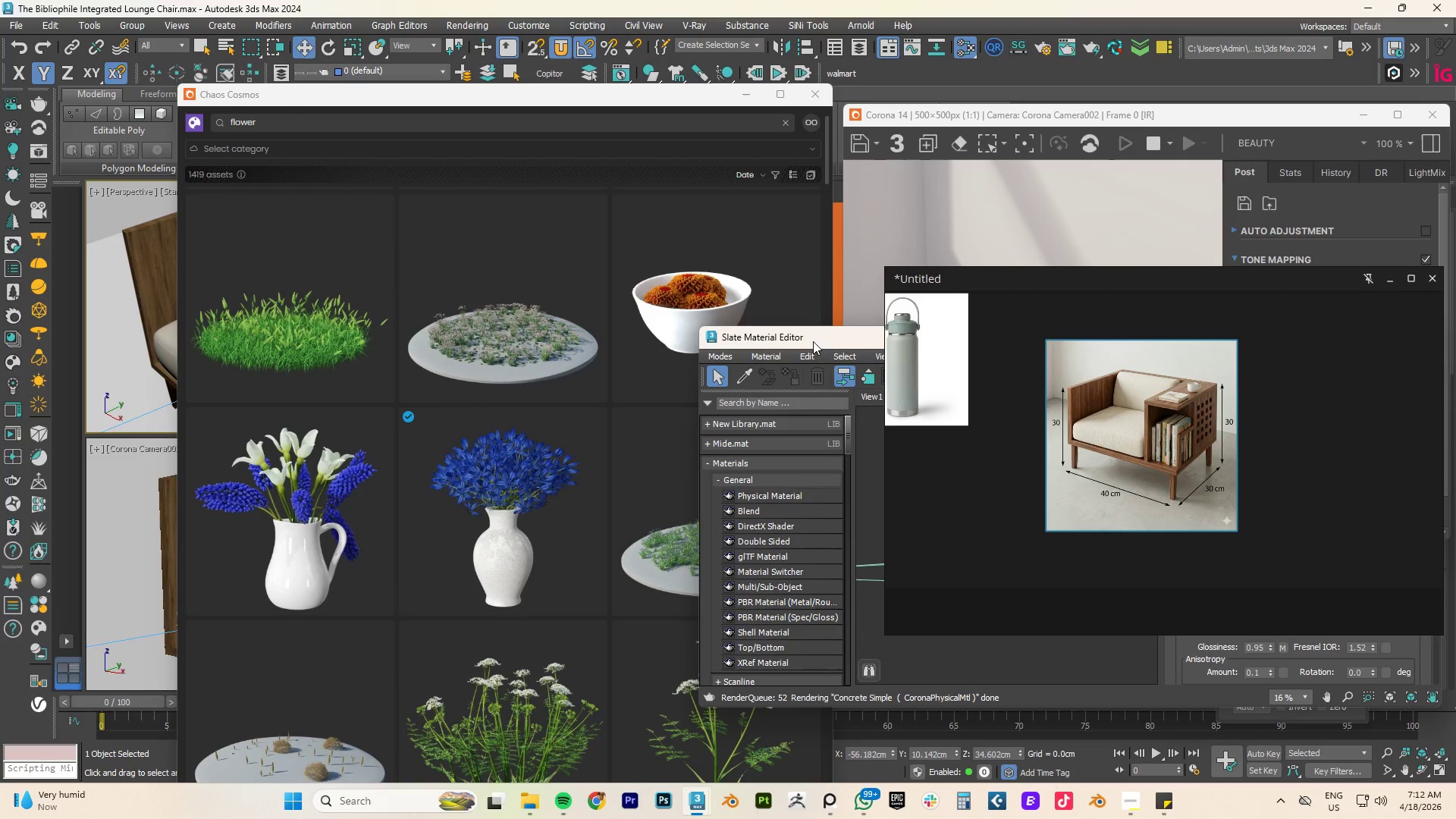 
left_click_drag(start_coordinate=[813, 341], to_coordinate=[152, 98])
 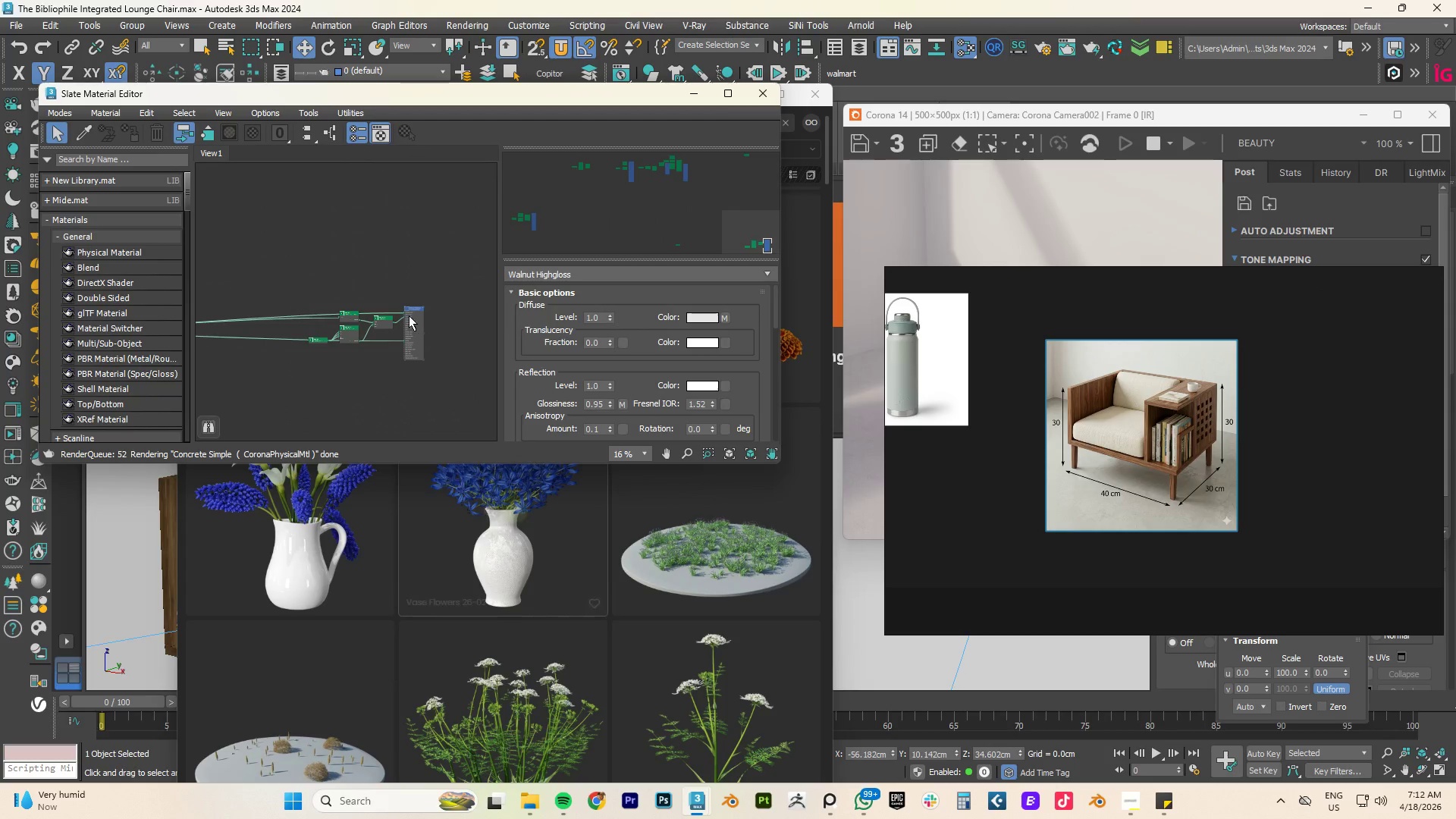 
scroll: coordinate [404, 307], scroll_direction: down, amount: 3.0
 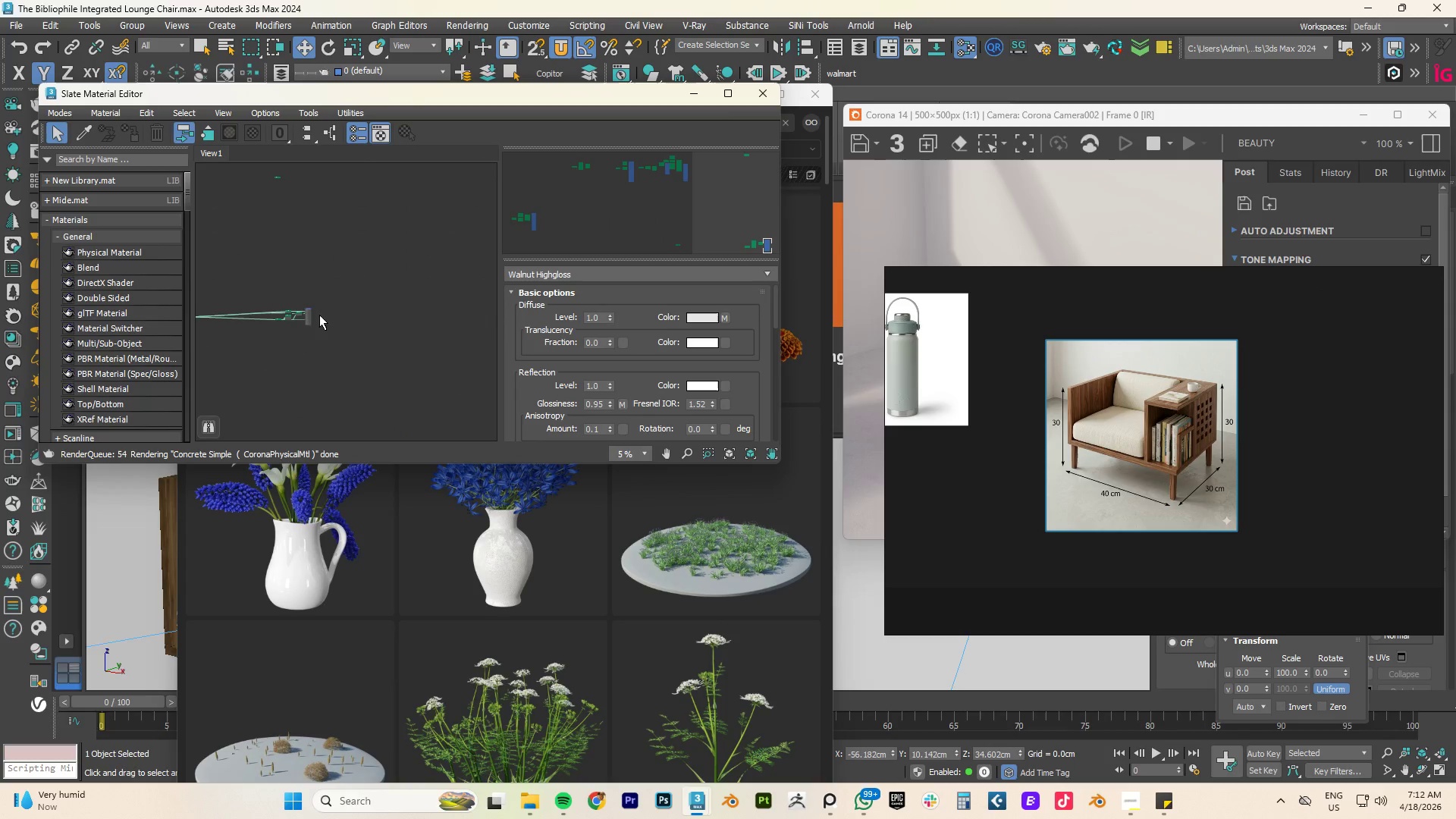 
scroll: coordinate [319, 315], scroll_direction: up, amount: 3.0
 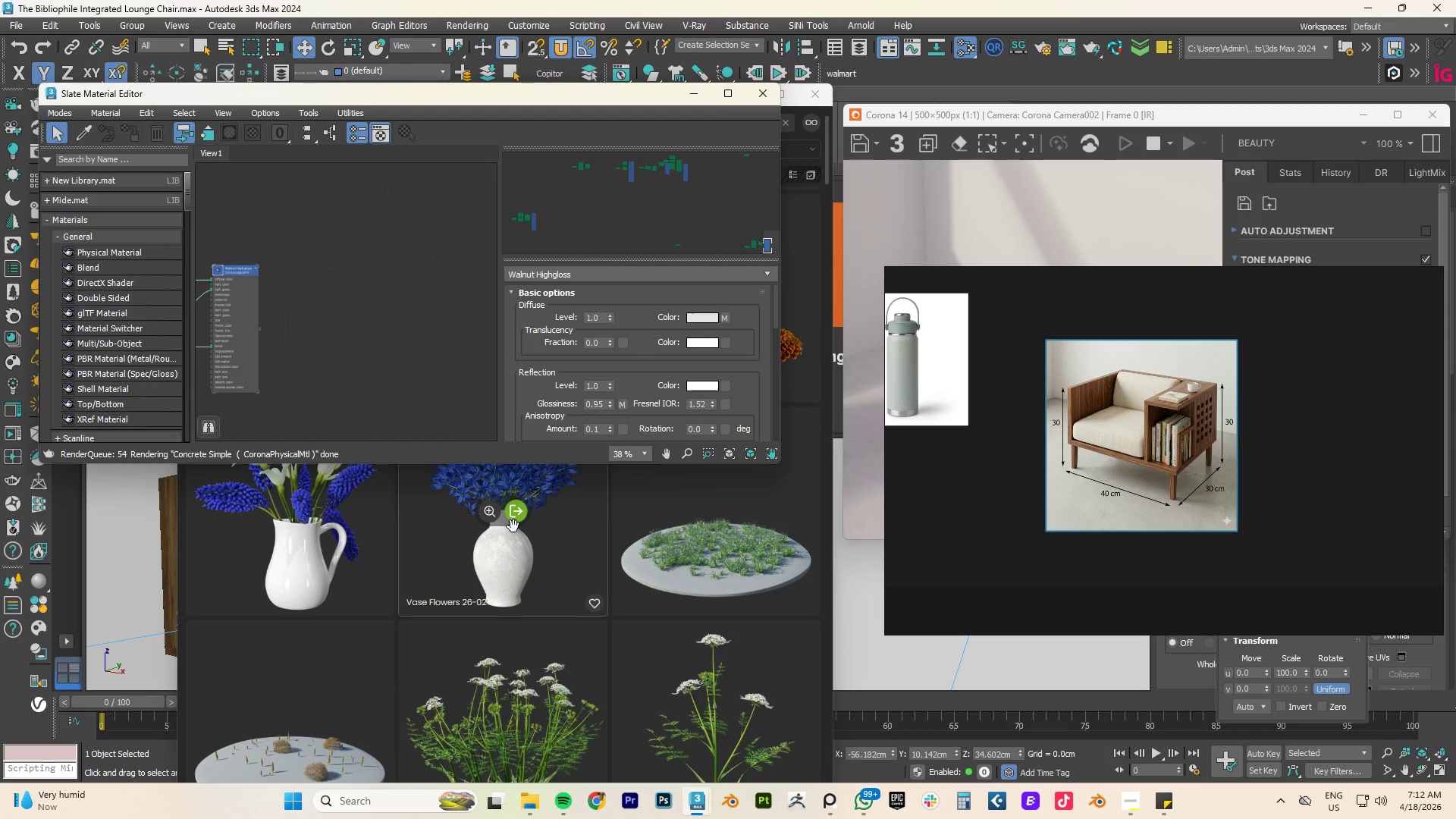 
left_click_drag(start_coordinate=[516, 516], to_coordinate=[170, 257])
 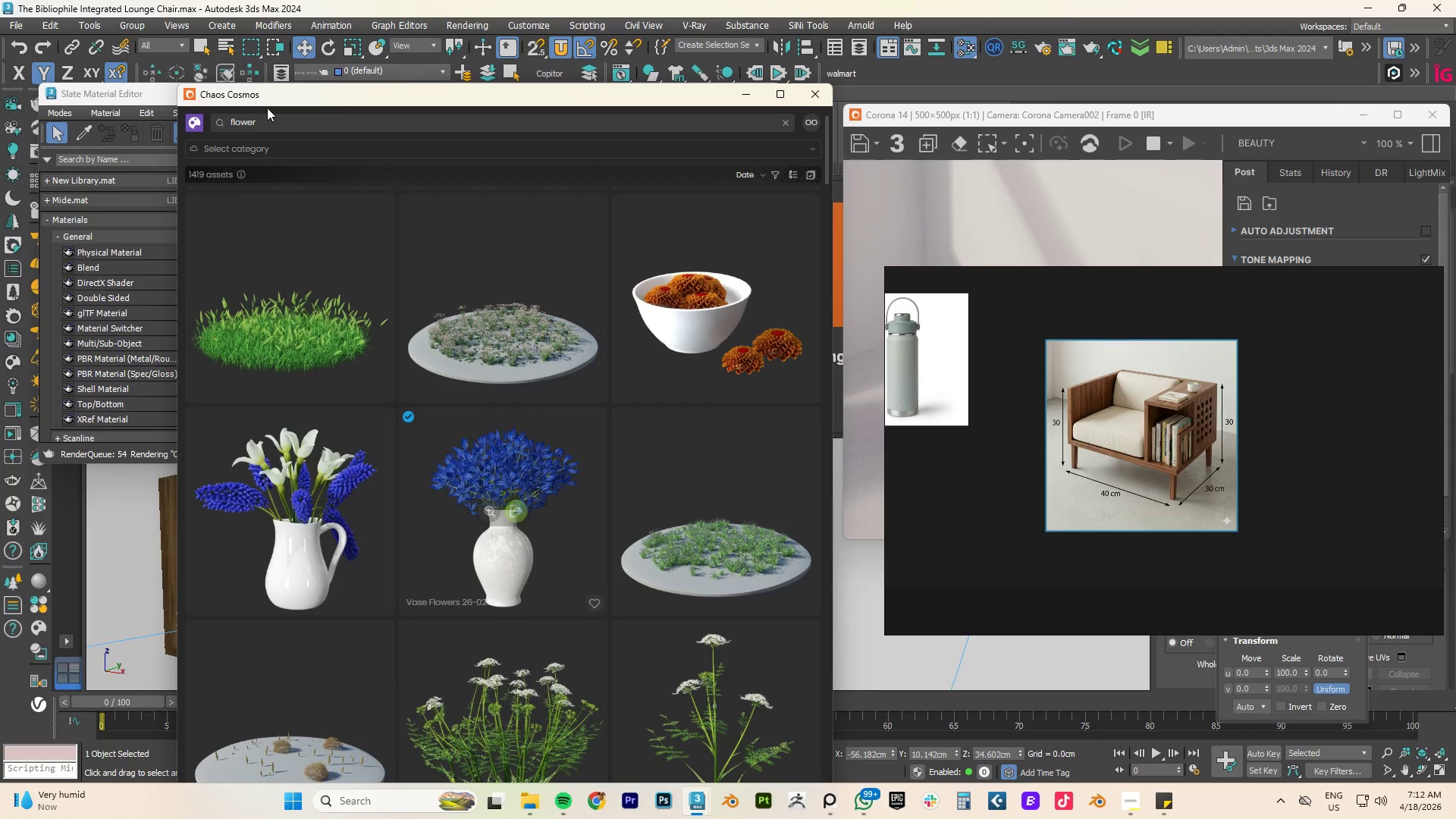 
left_click_drag(start_coordinate=[270, 102], to_coordinate=[786, 102])
 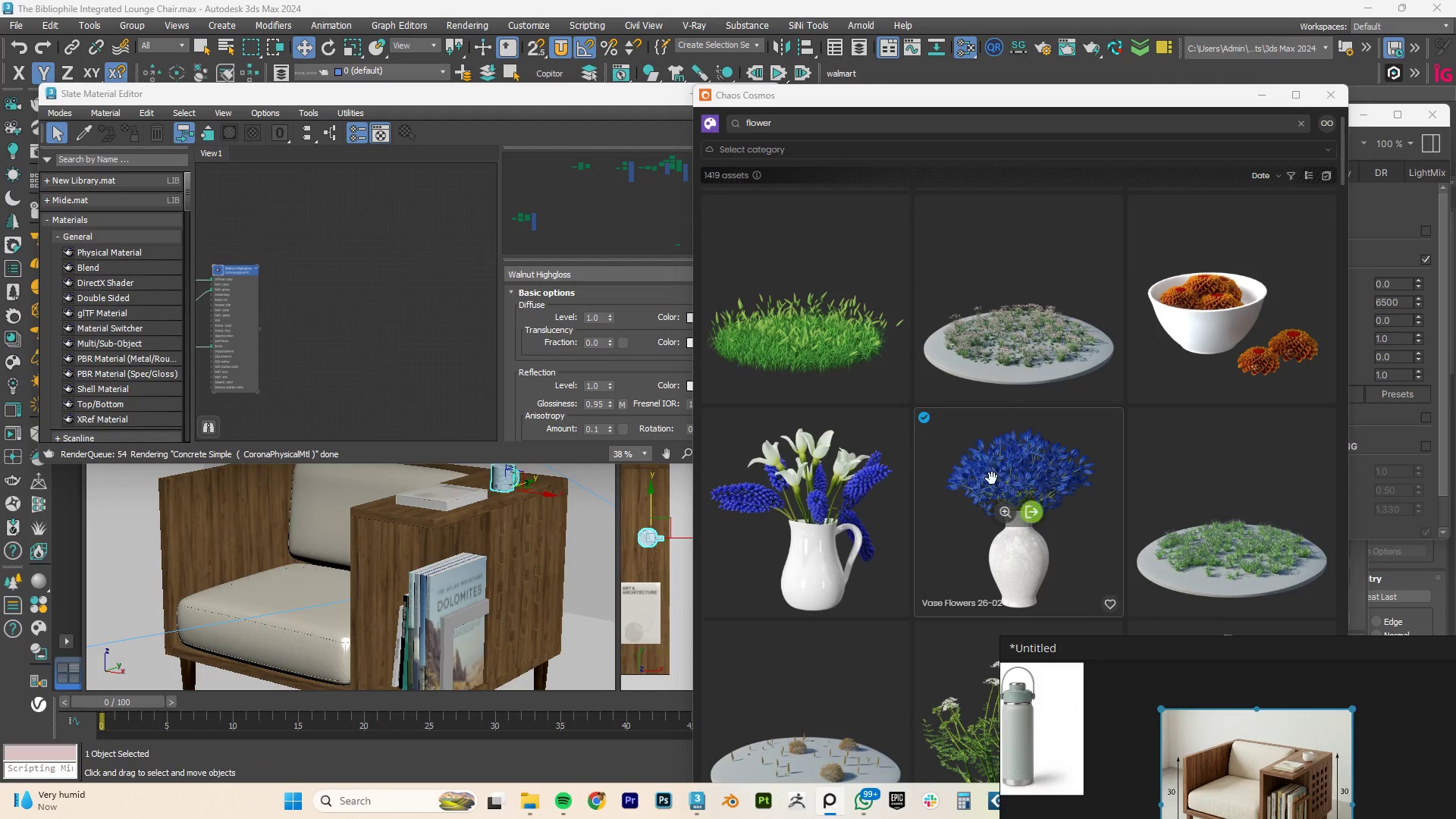 
left_click_drag(start_coordinate=[1035, 513], to_coordinate=[357, 310])
 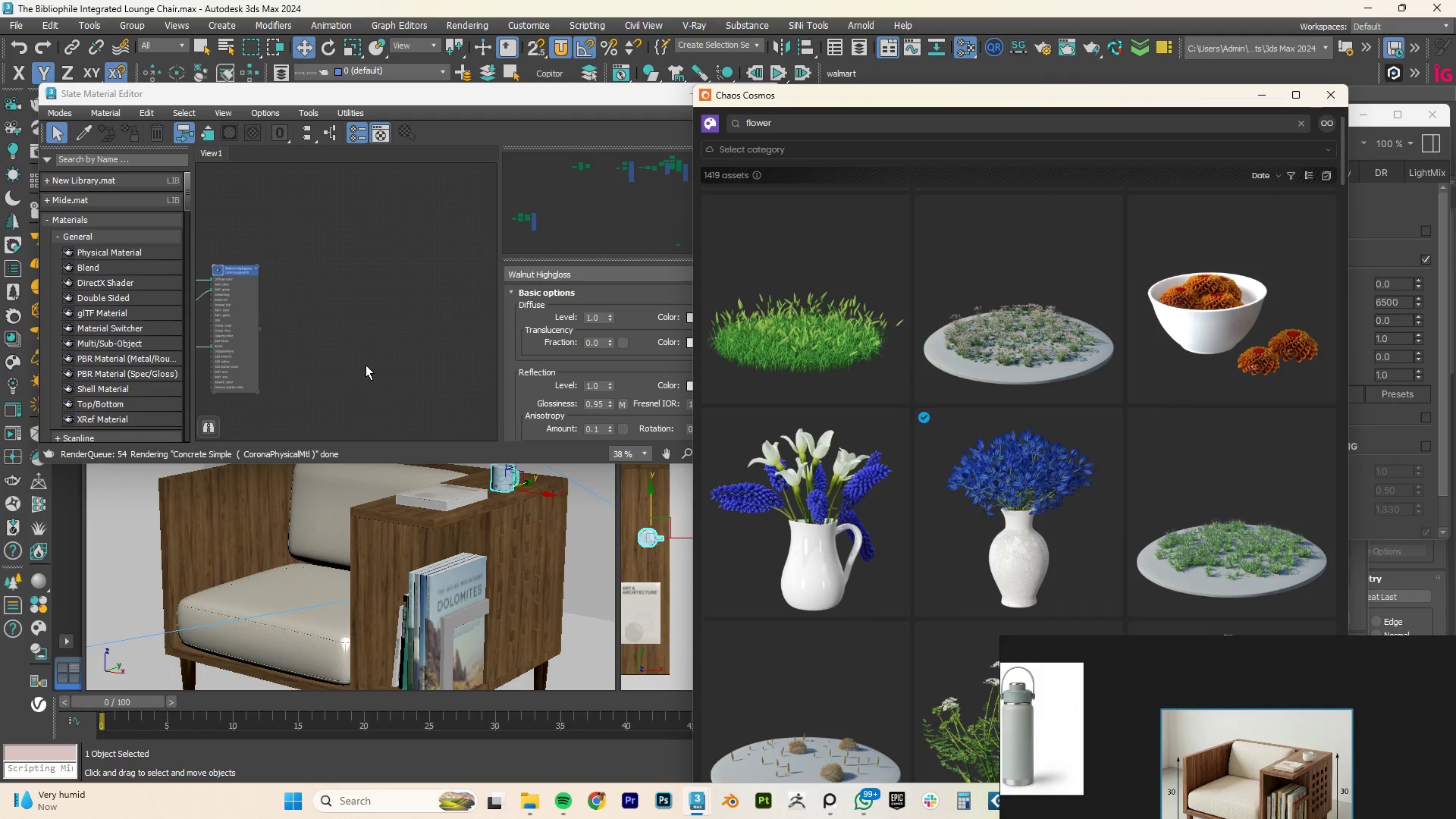 
scroll: coordinate [224, 277], scroll_direction: up, amount: 9.0
 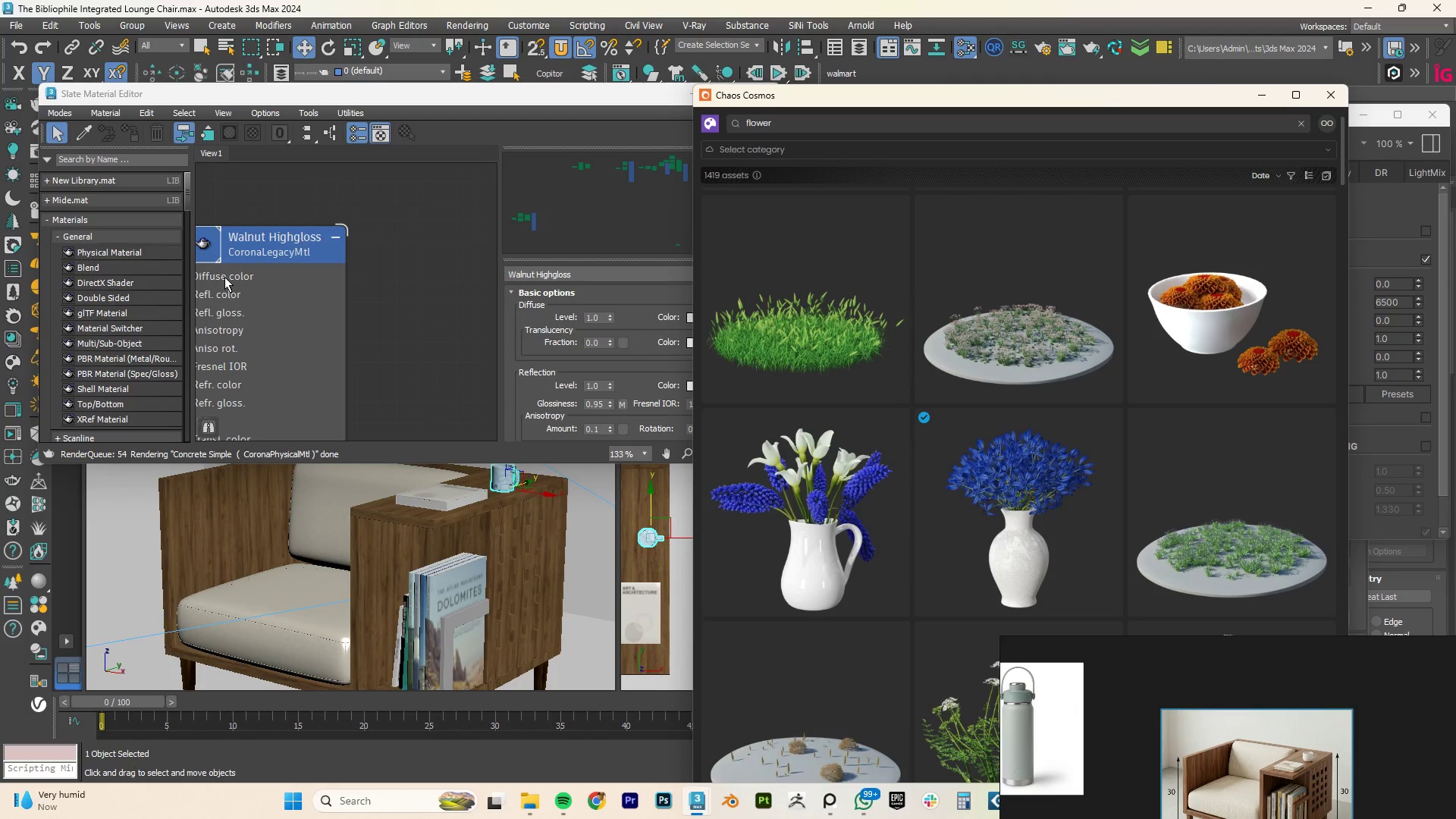 
scroll: coordinate [306, 315], scroll_direction: down, amount: 14.0
 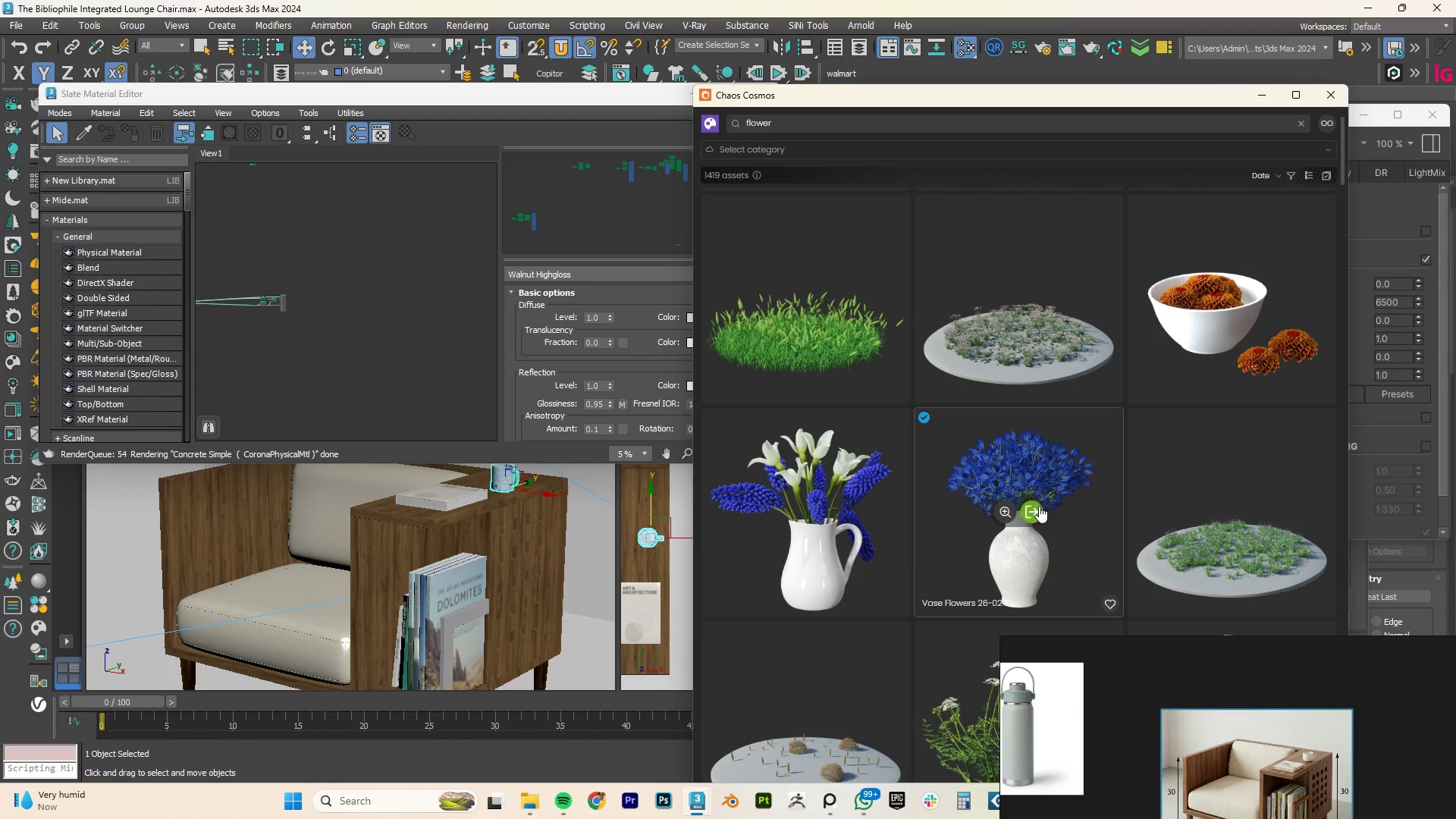 
left_click_drag(start_coordinate=[1032, 512], to_coordinate=[353, 281])
 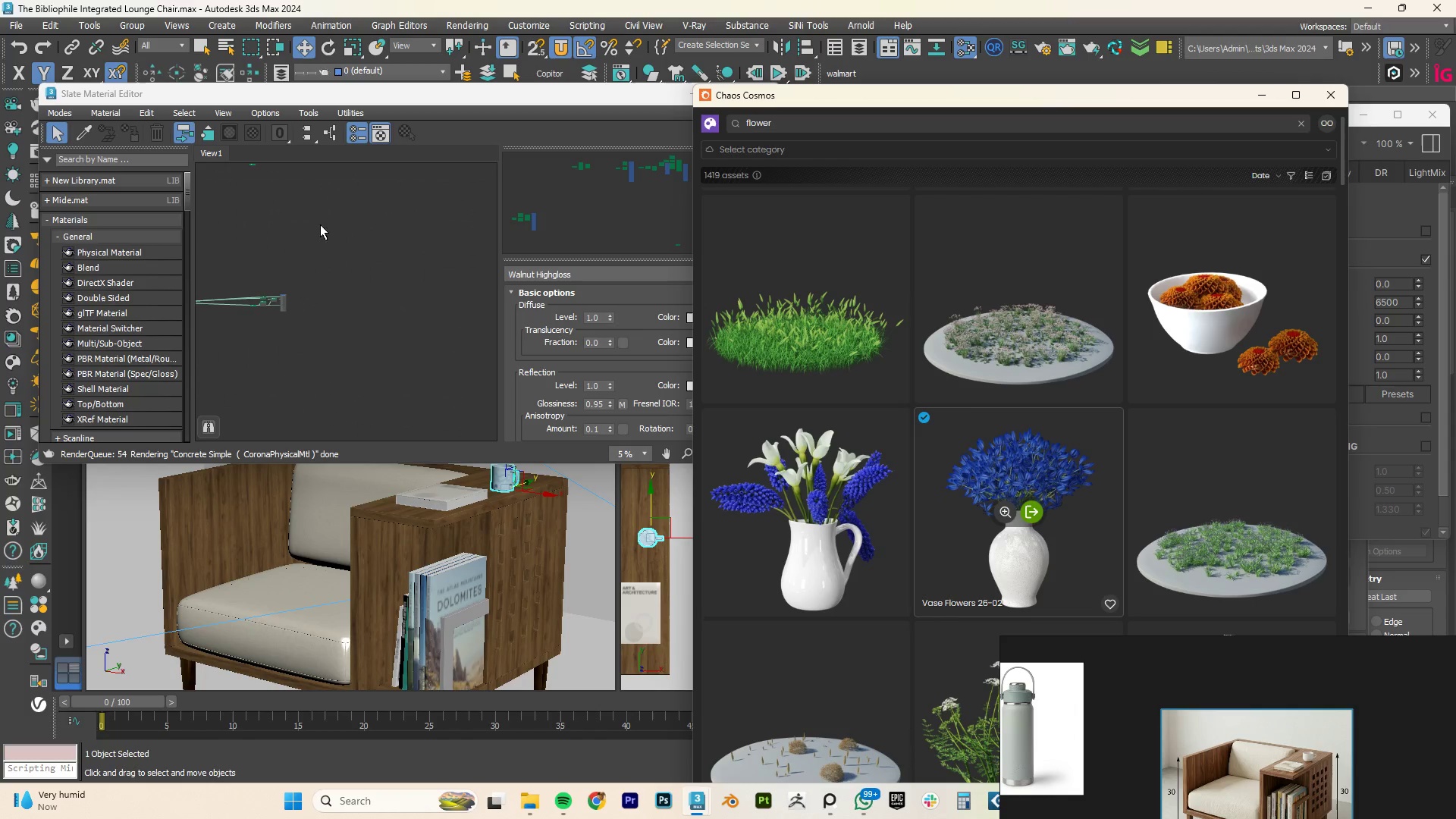 
scroll: coordinate [312, 284], scroll_direction: down, amount: 4.0
 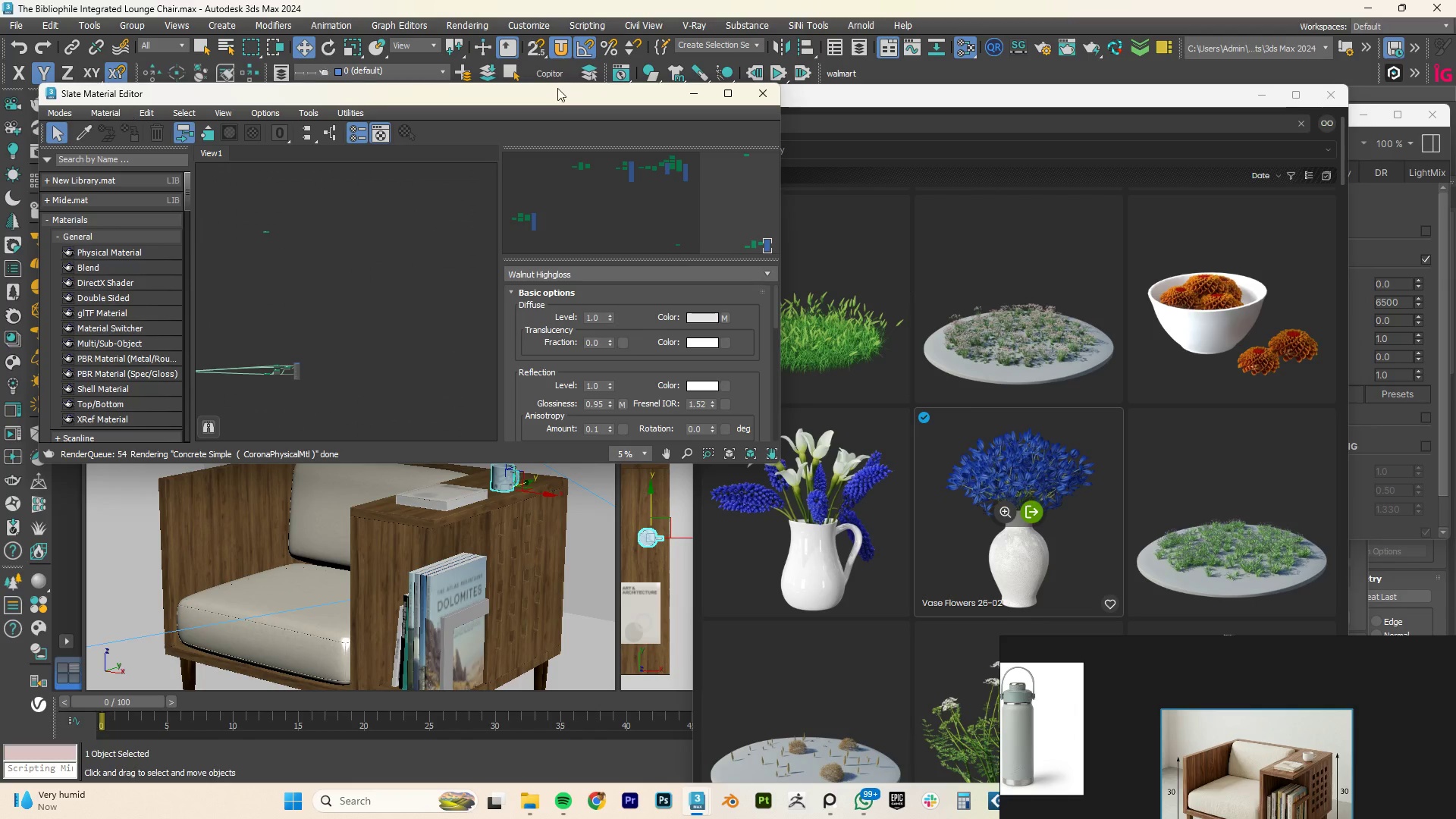 
left_click([761, 96])
 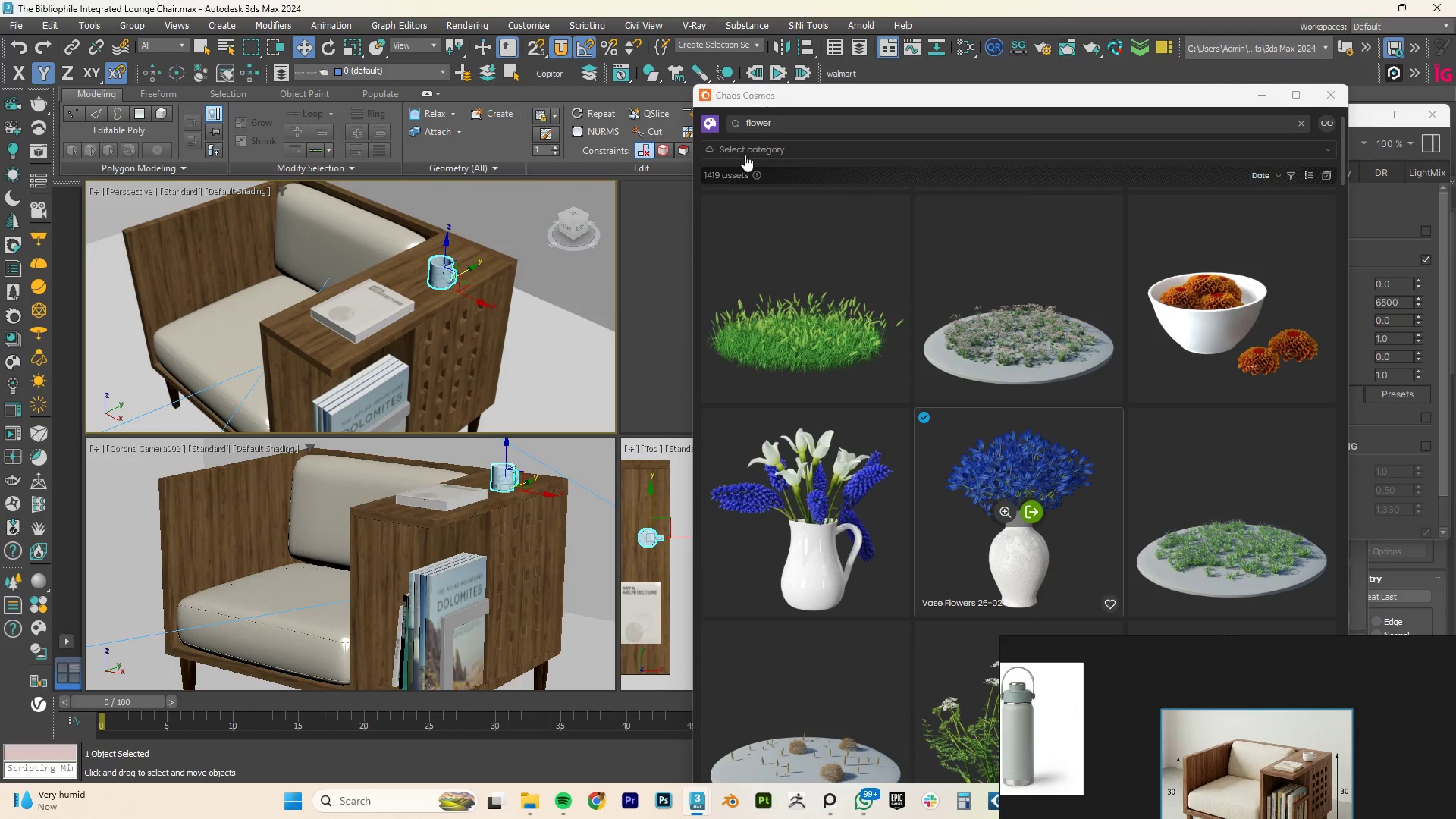 
key(M)
 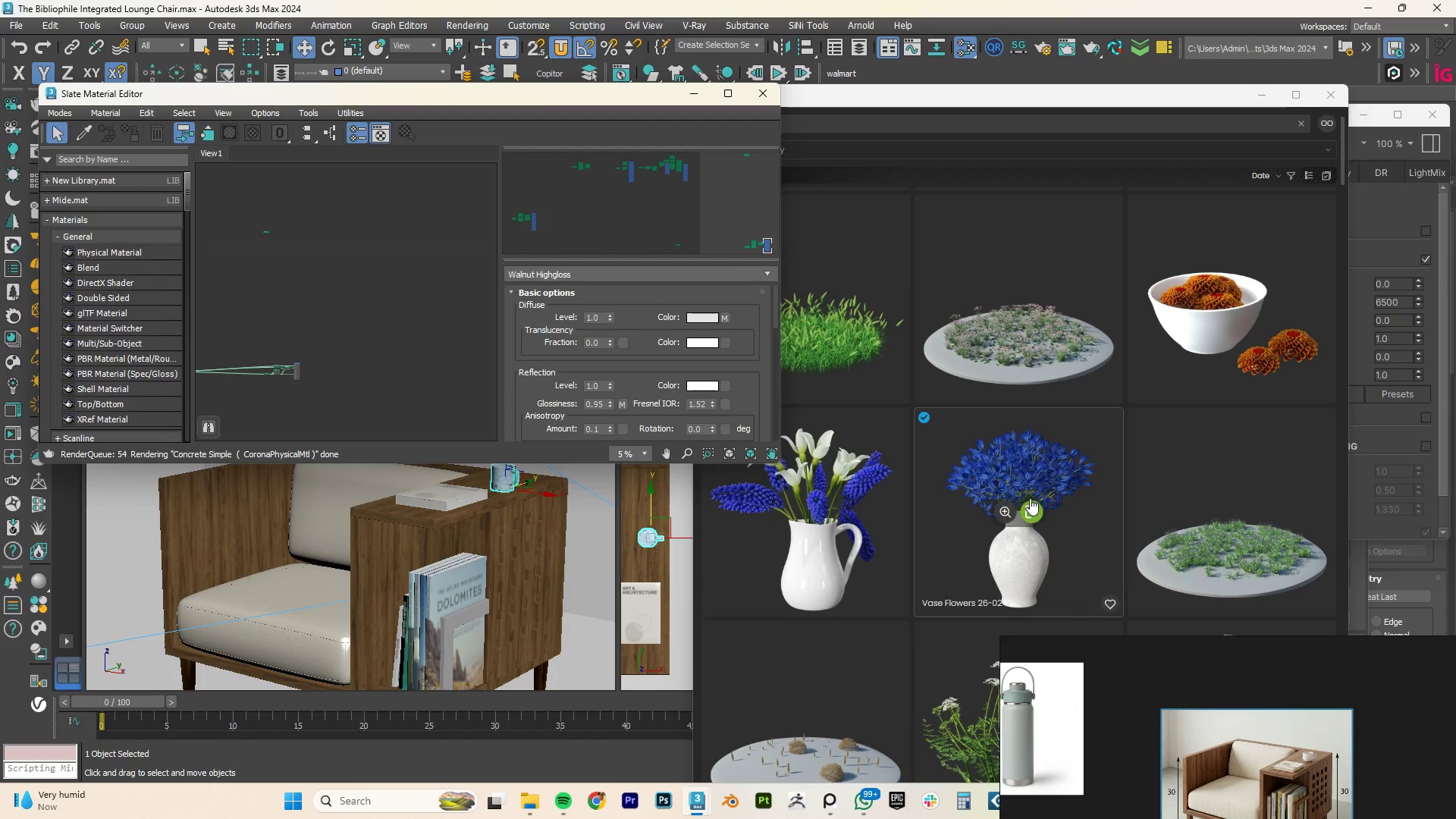 
left_click_drag(start_coordinate=[1033, 508], to_coordinate=[400, 300])
 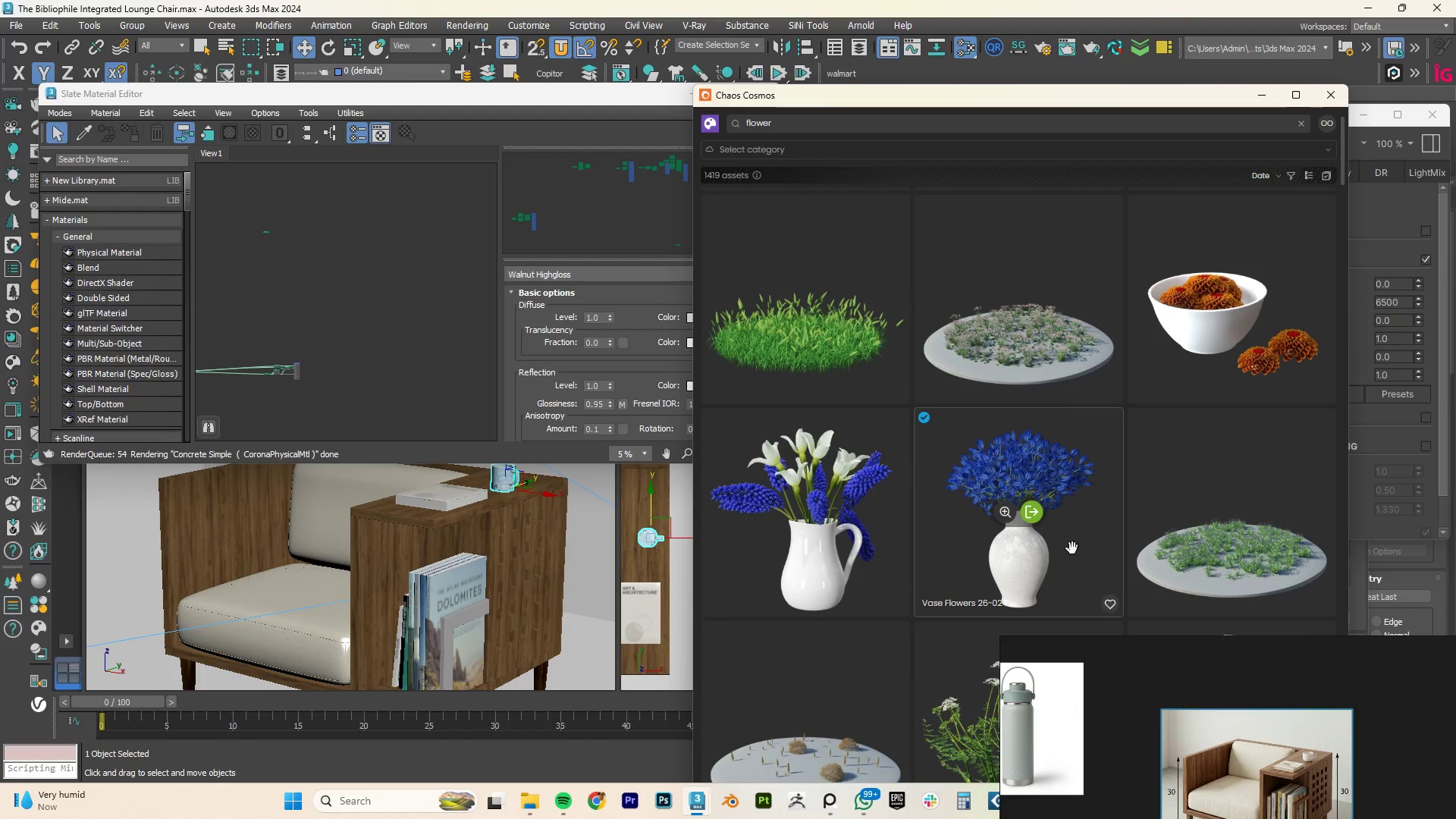 
left_click([1112, 605])
 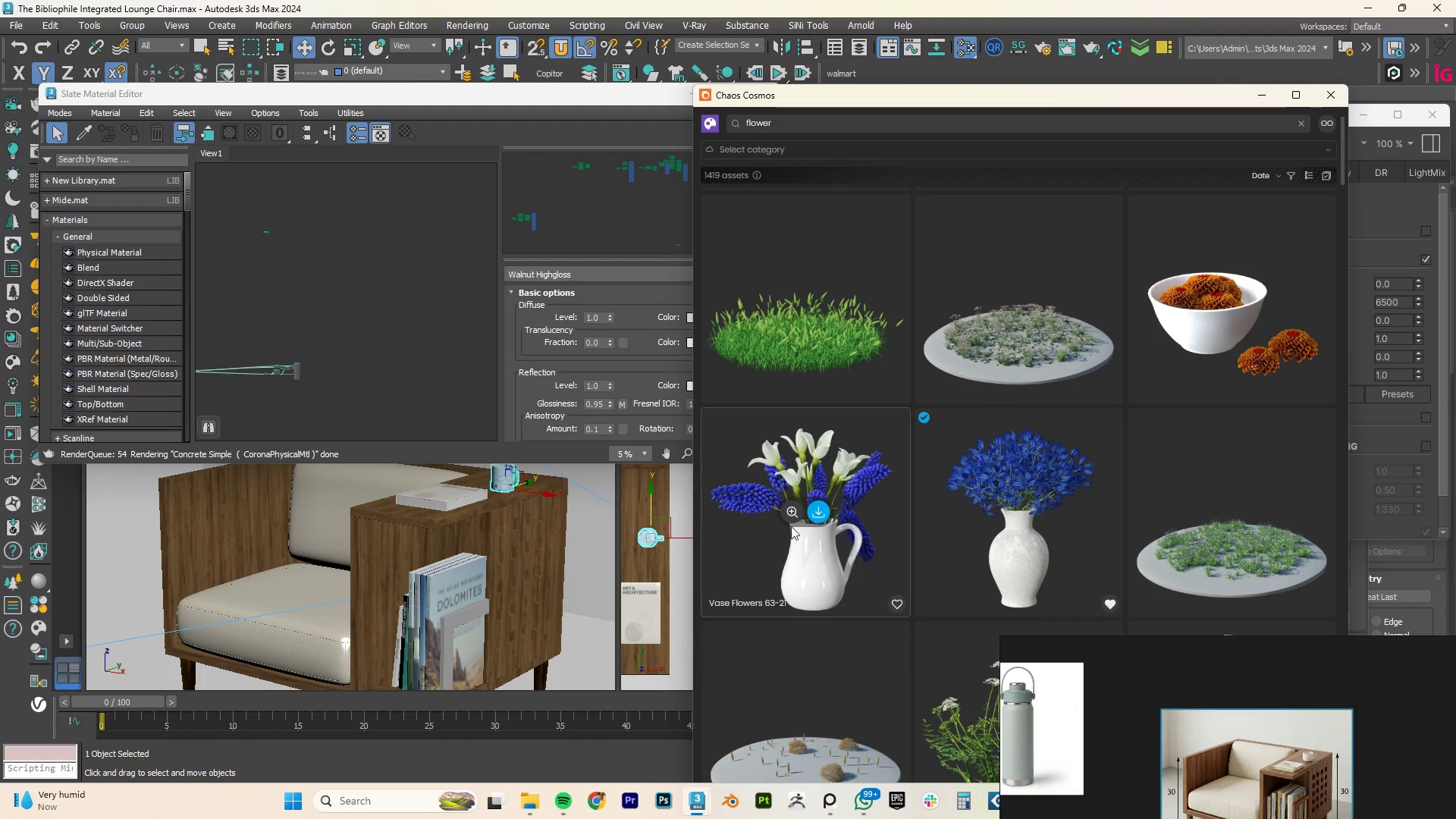 
scroll: coordinate [902, 452], scroll_direction: down, amount: 46.0
 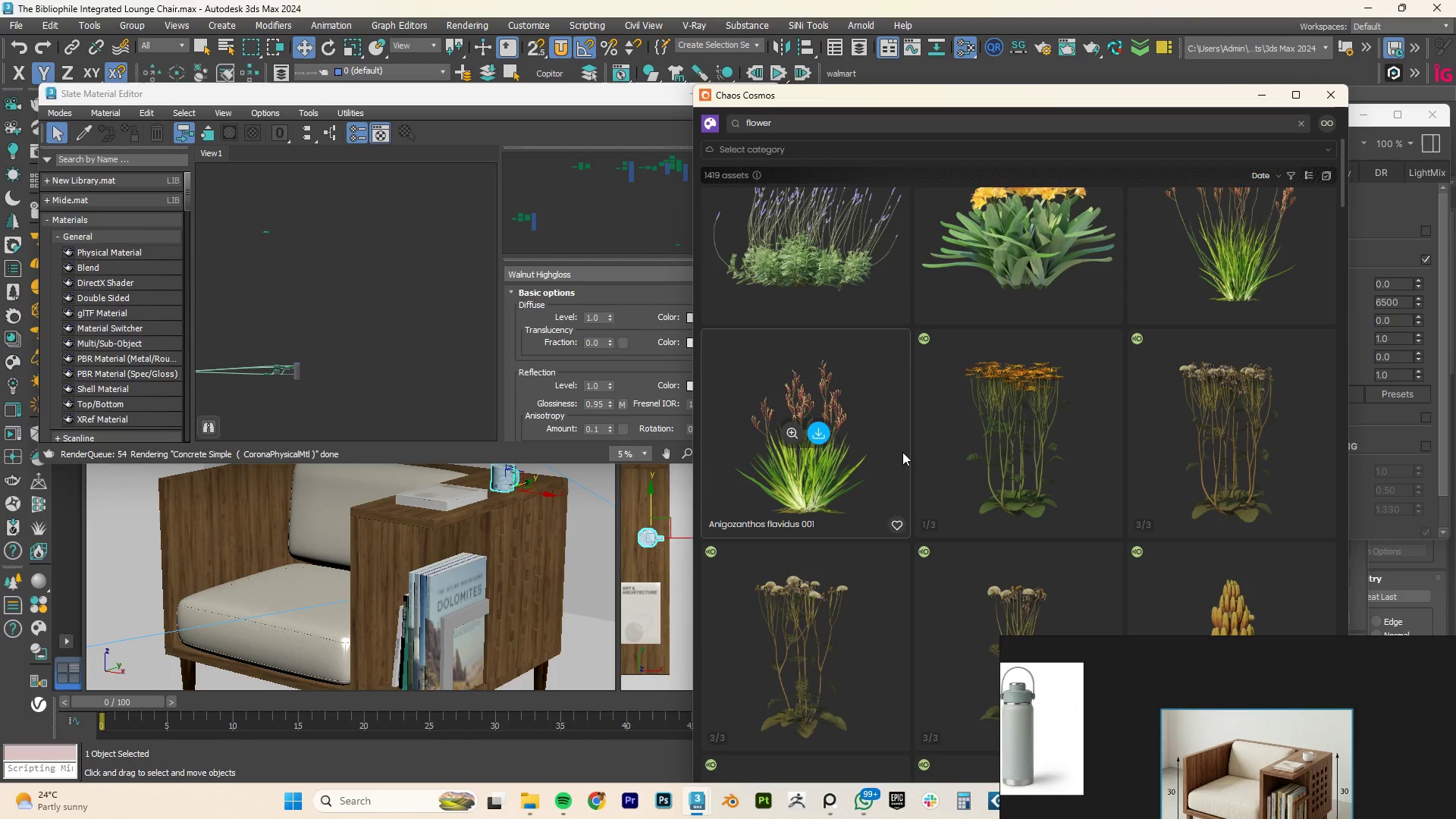 
wait(18.04)
 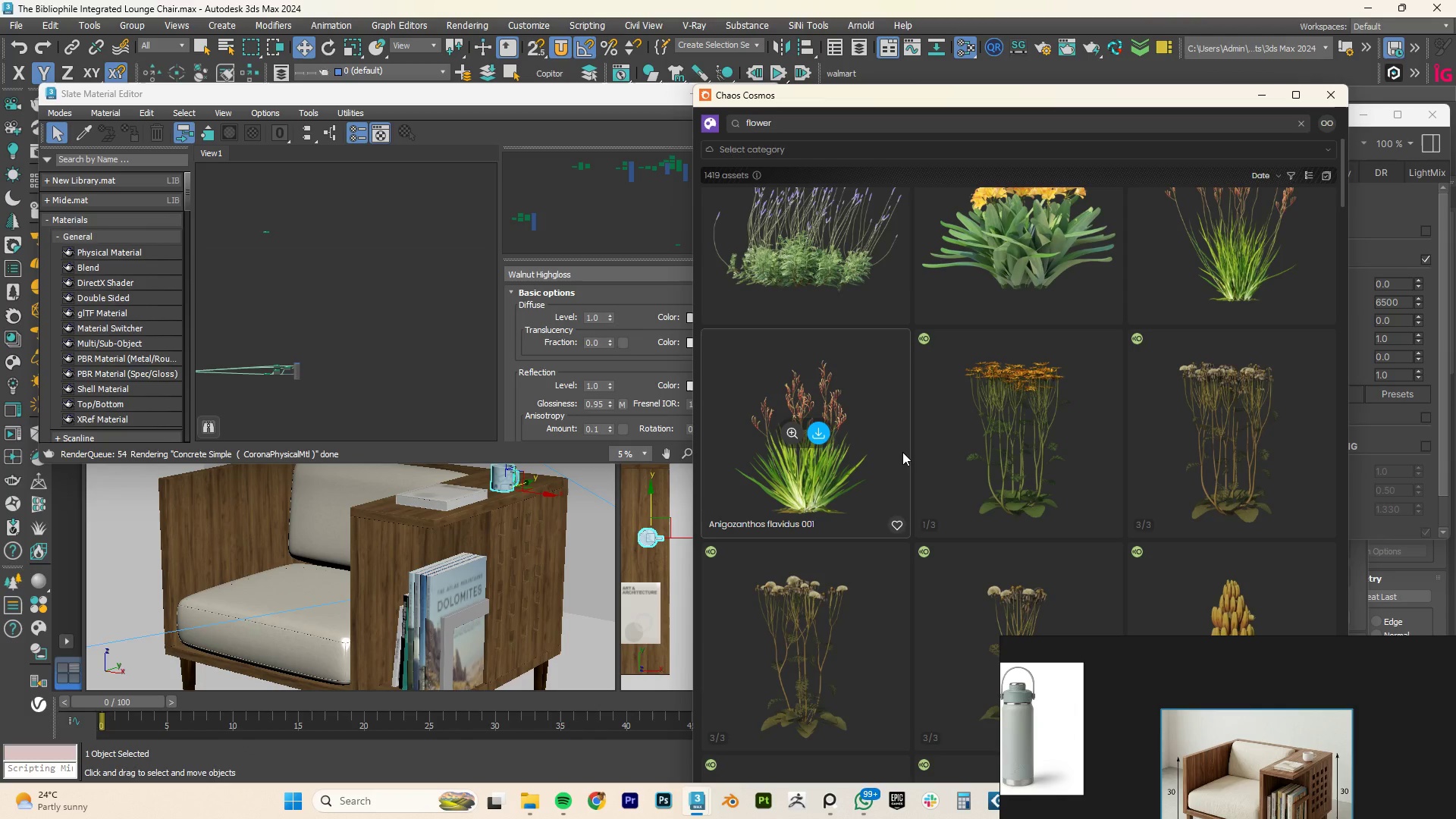 
scroll: coordinate [1060, 469], scroll_direction: down, amount: 222.0
 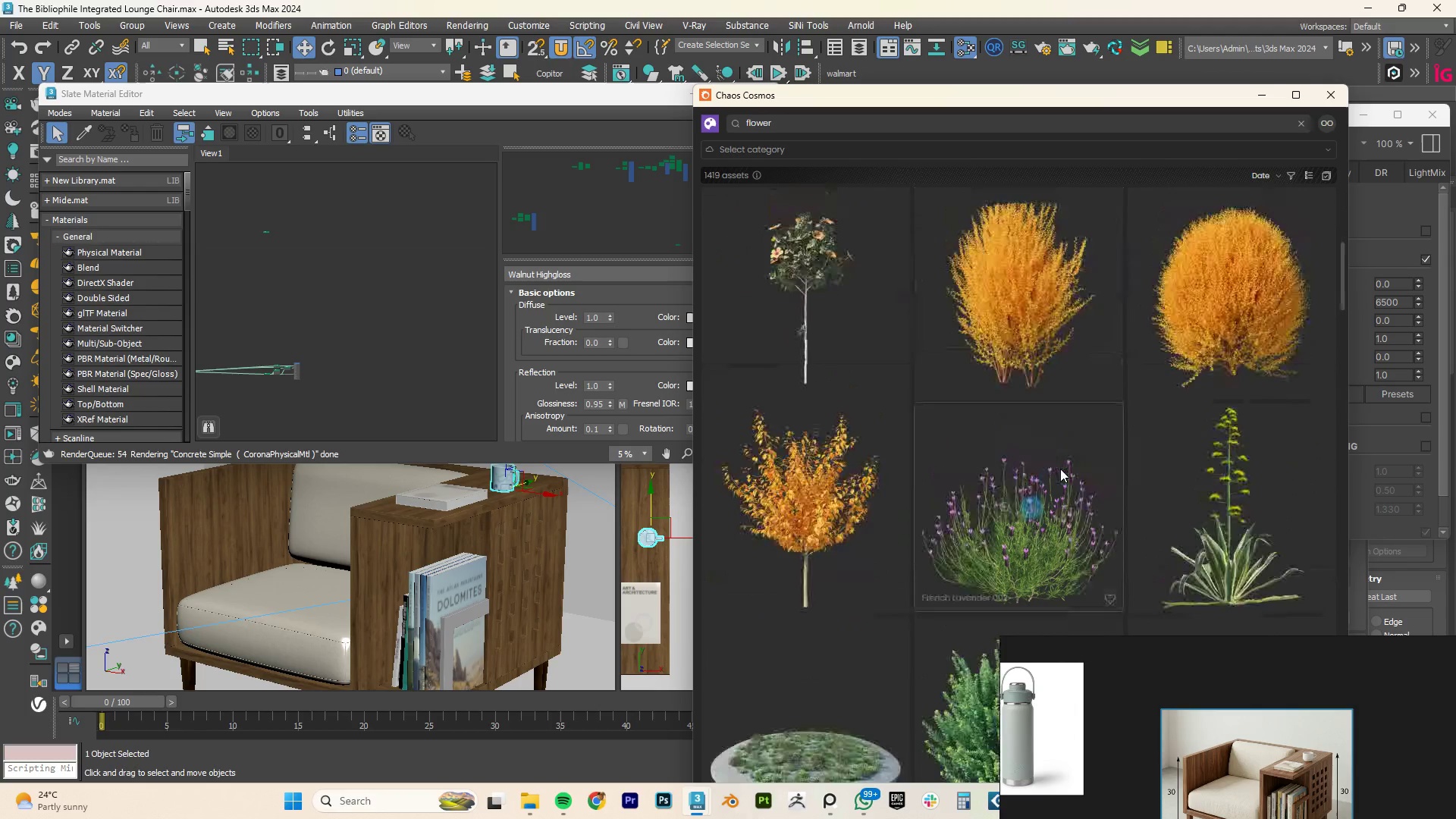 
scroll: coordinate [1059, 469], scroll_direction: up, amount: 7.0
 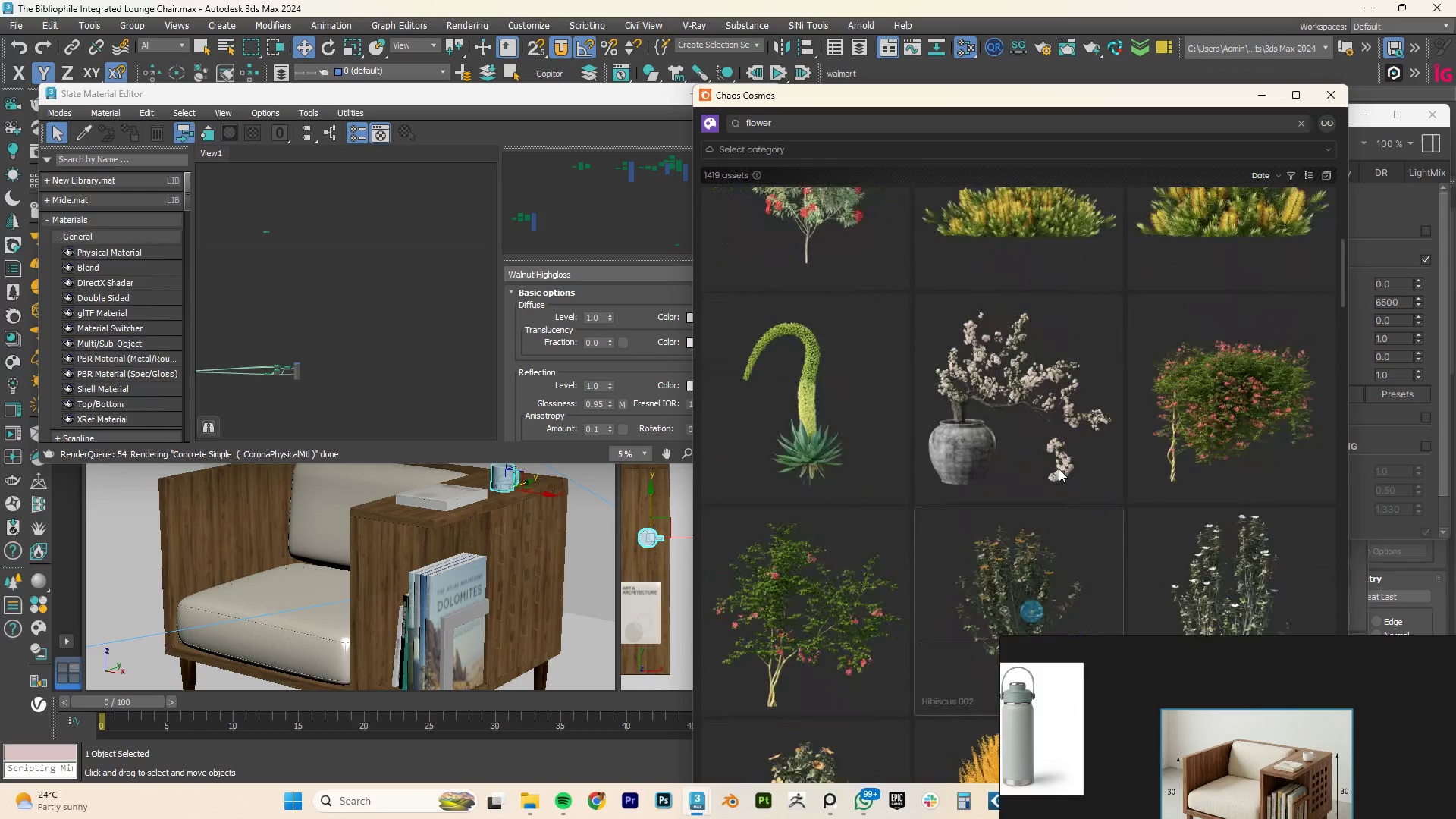 
scroll: coordinate [1053, 470], scroll_direction: down, amount: 2.0
 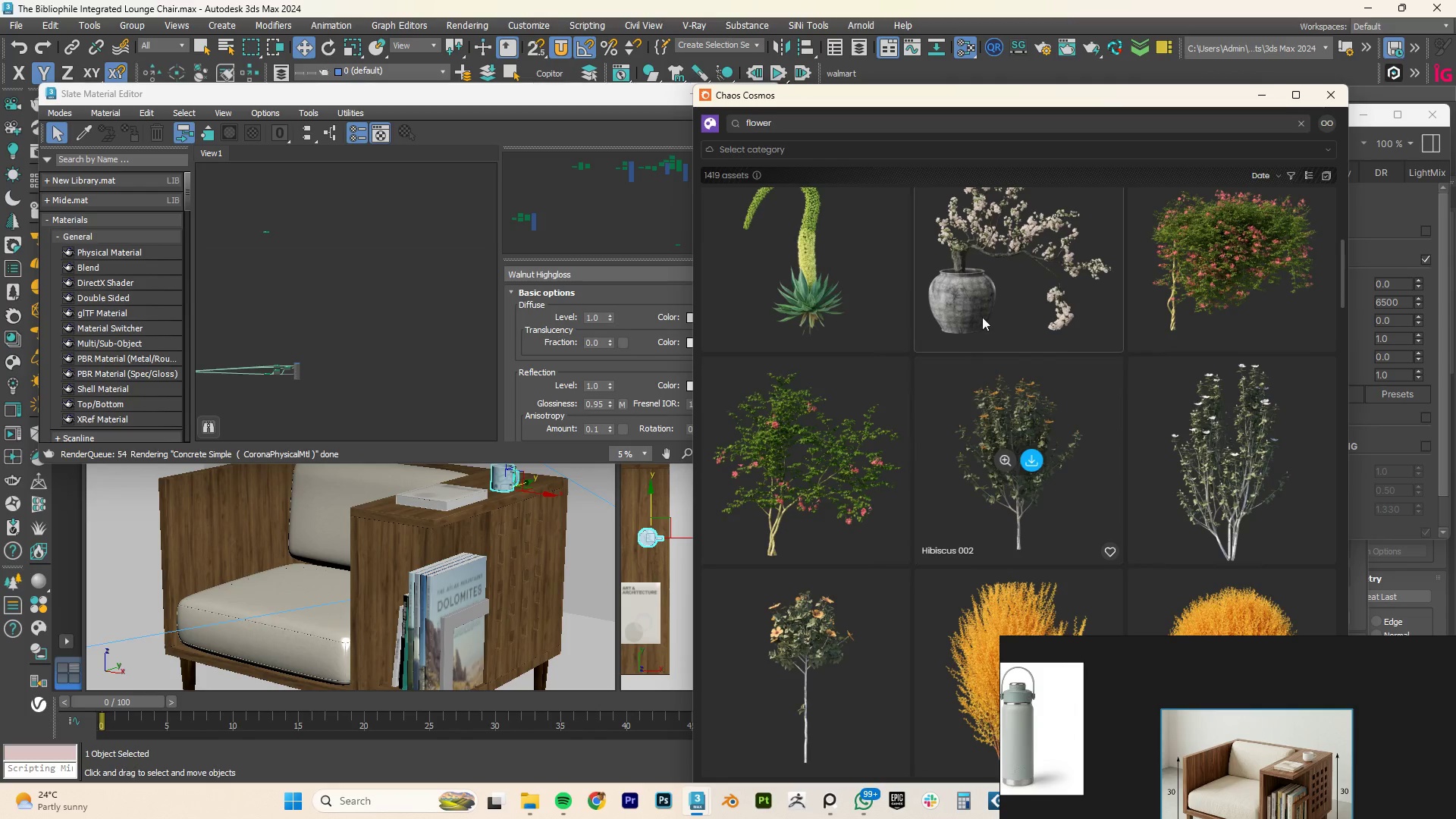 
left_click([1034, 248])
 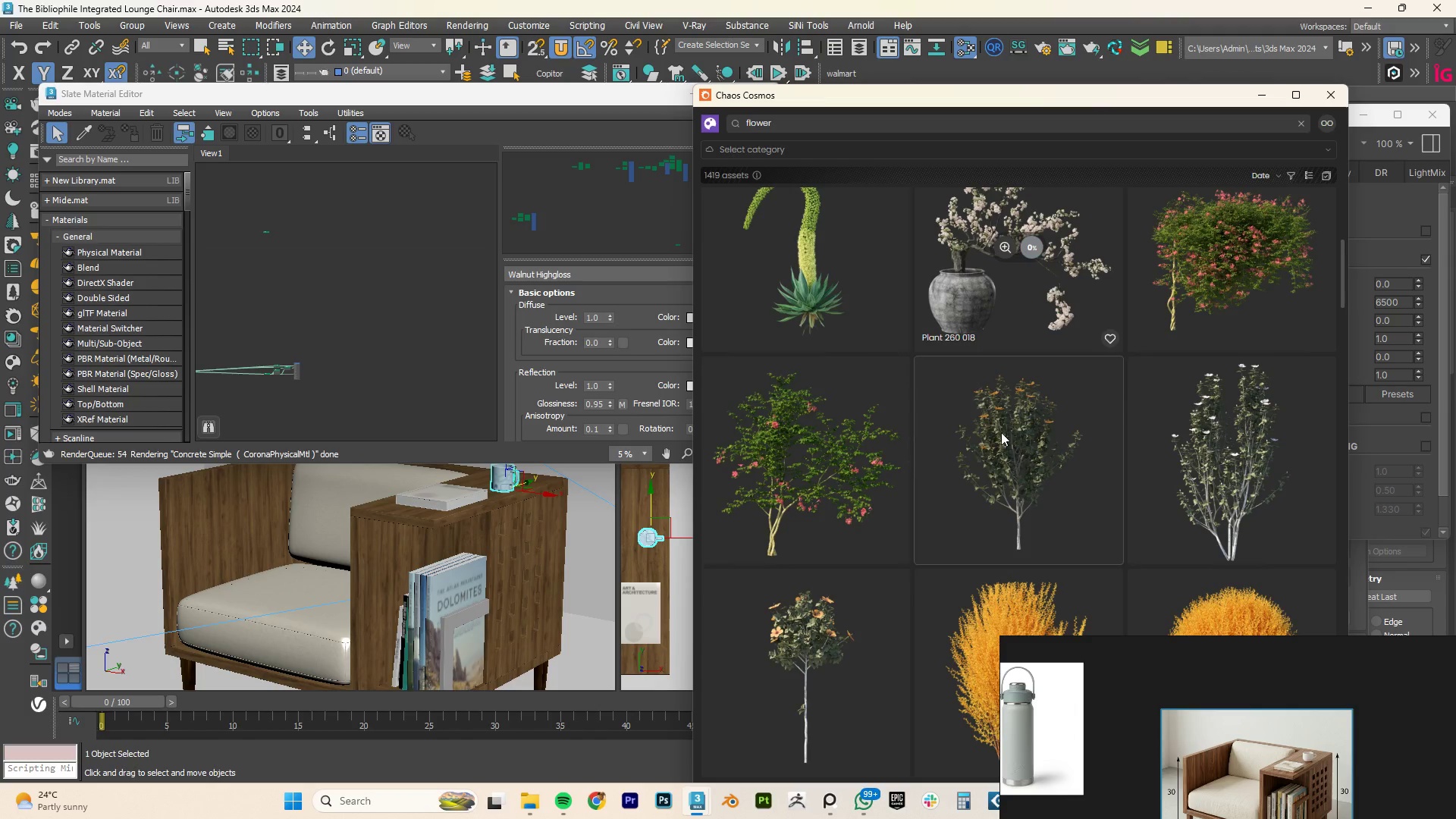 
scroll: coordinate [1015, 431], scroll_direction: up, amount: 8.0
 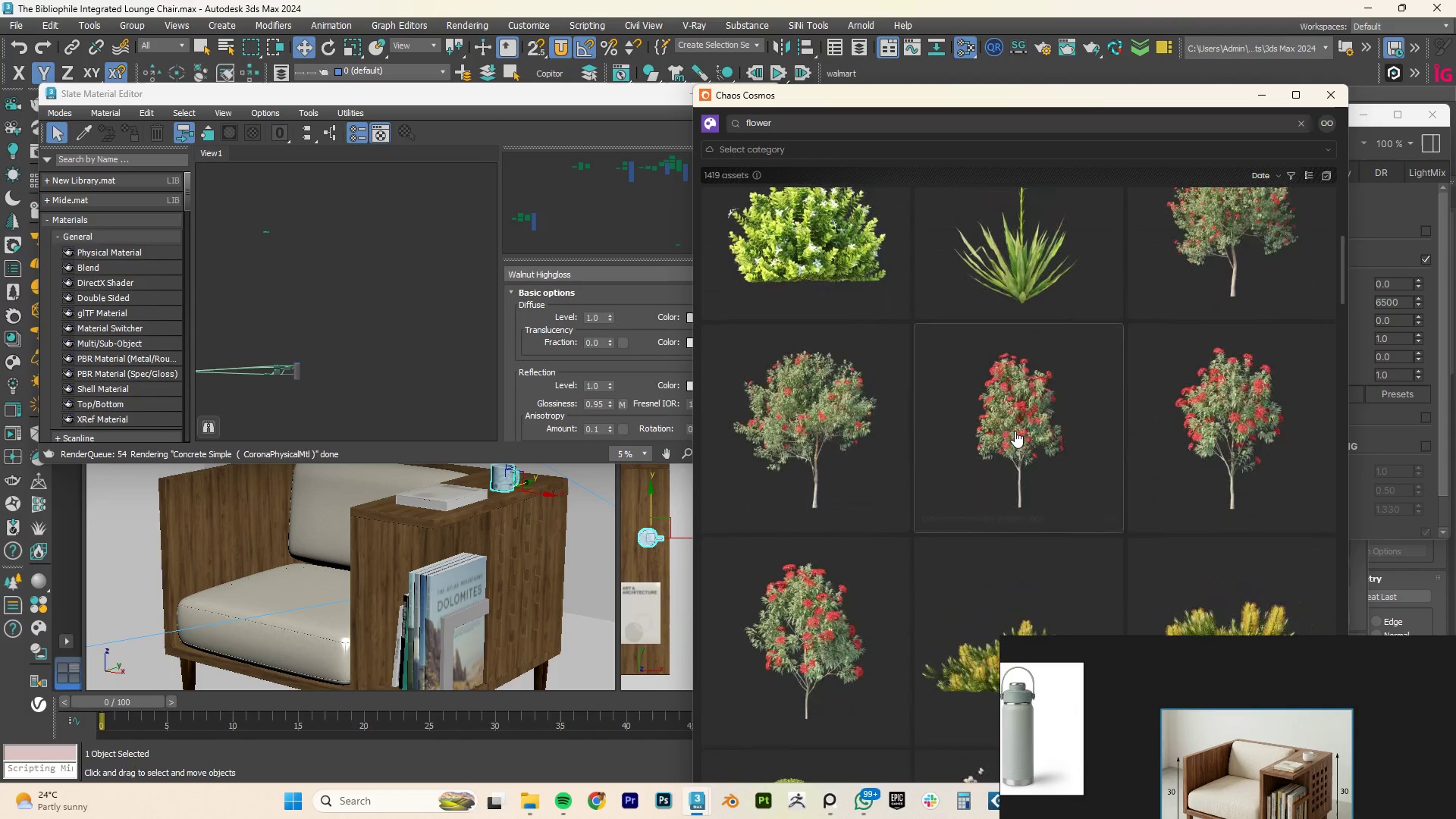 
scroll: coordinate [1015, 431], scroll_direction: down, amount: 8.0
 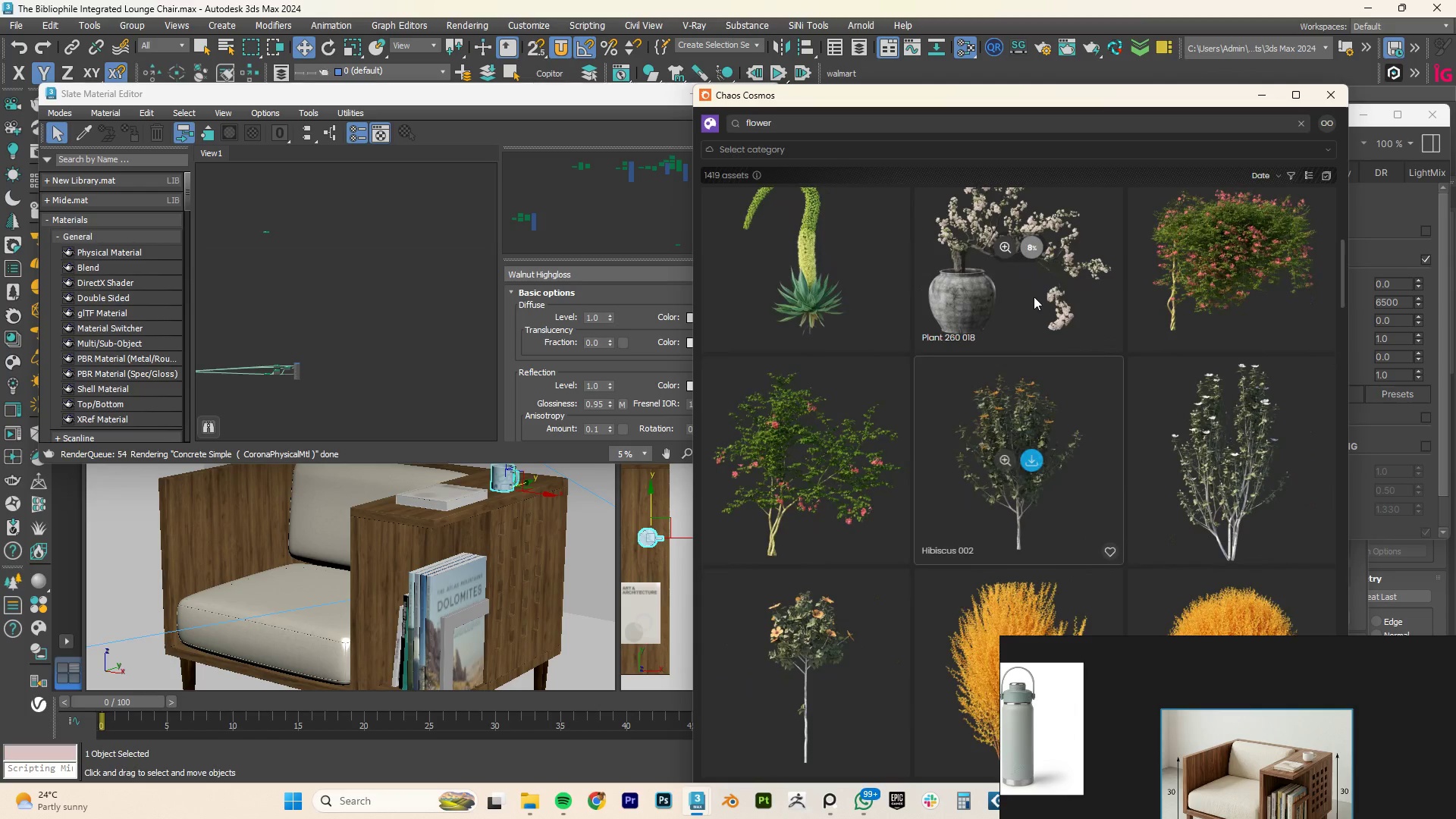 
mouse_move([1017, 215])
 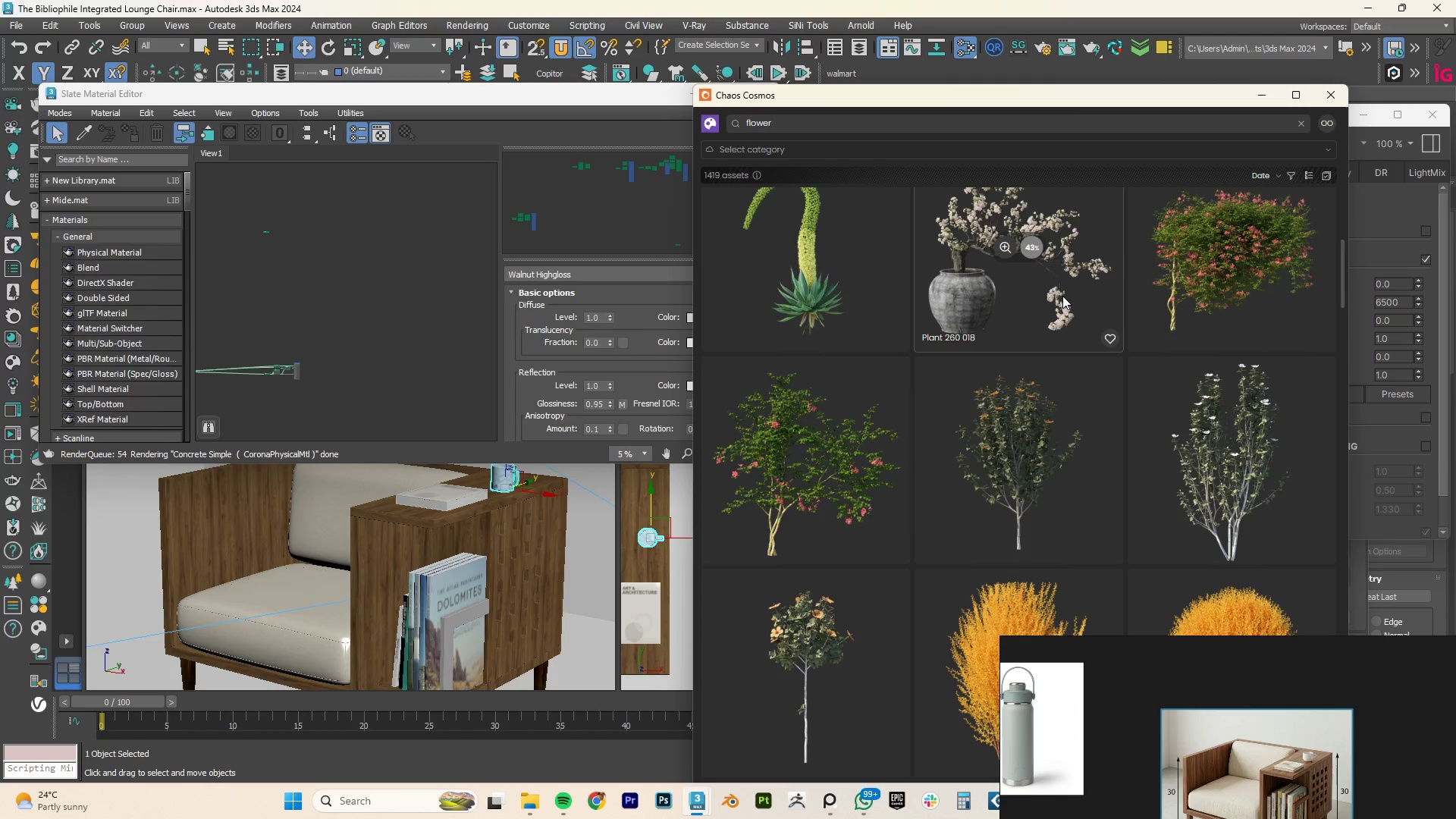 
wait(21.88)
 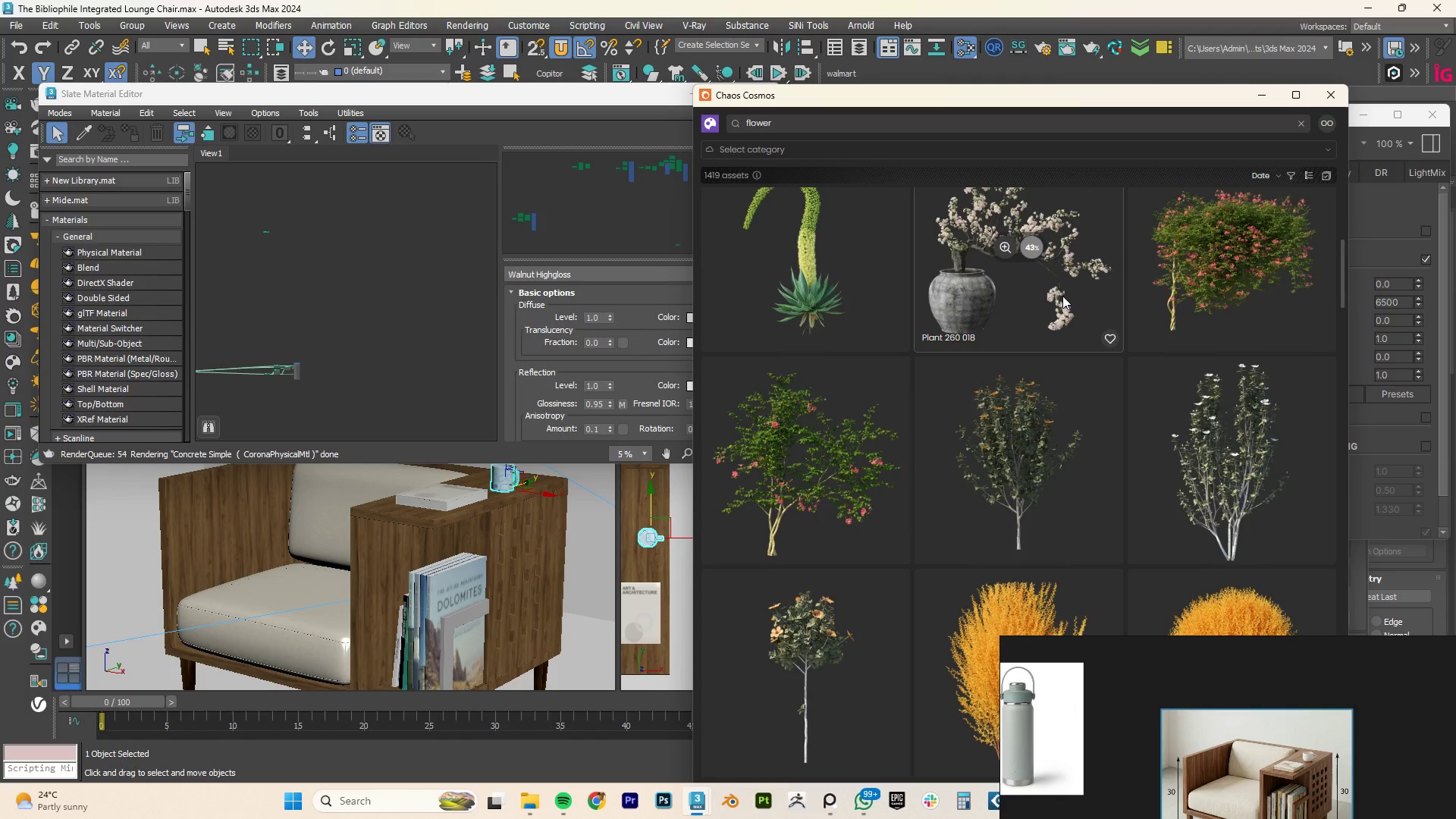 
scroll: coordinate [1112, 309], scroll_direction: up, amount: 2.0
 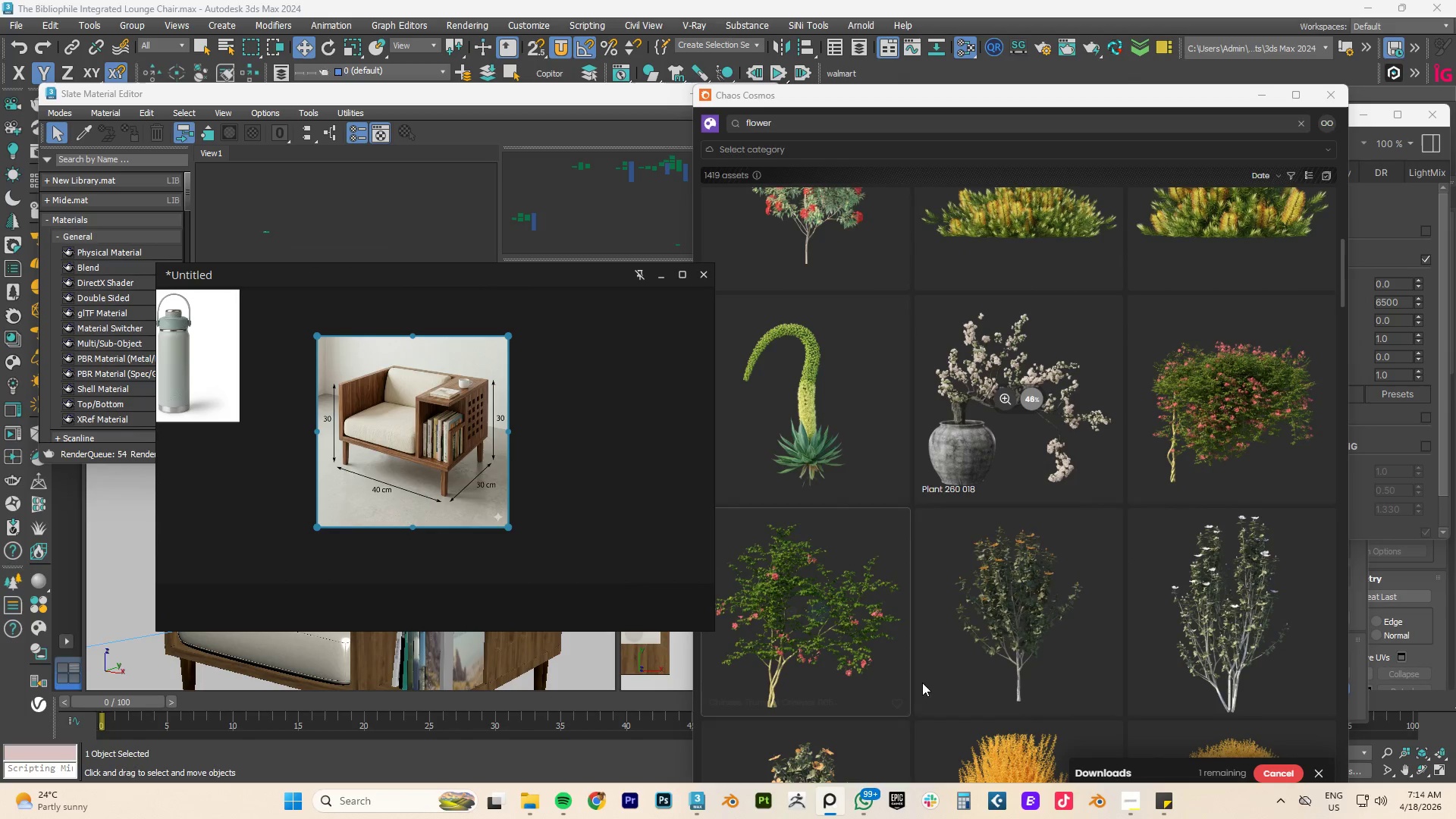 
left_click([1129, 805])